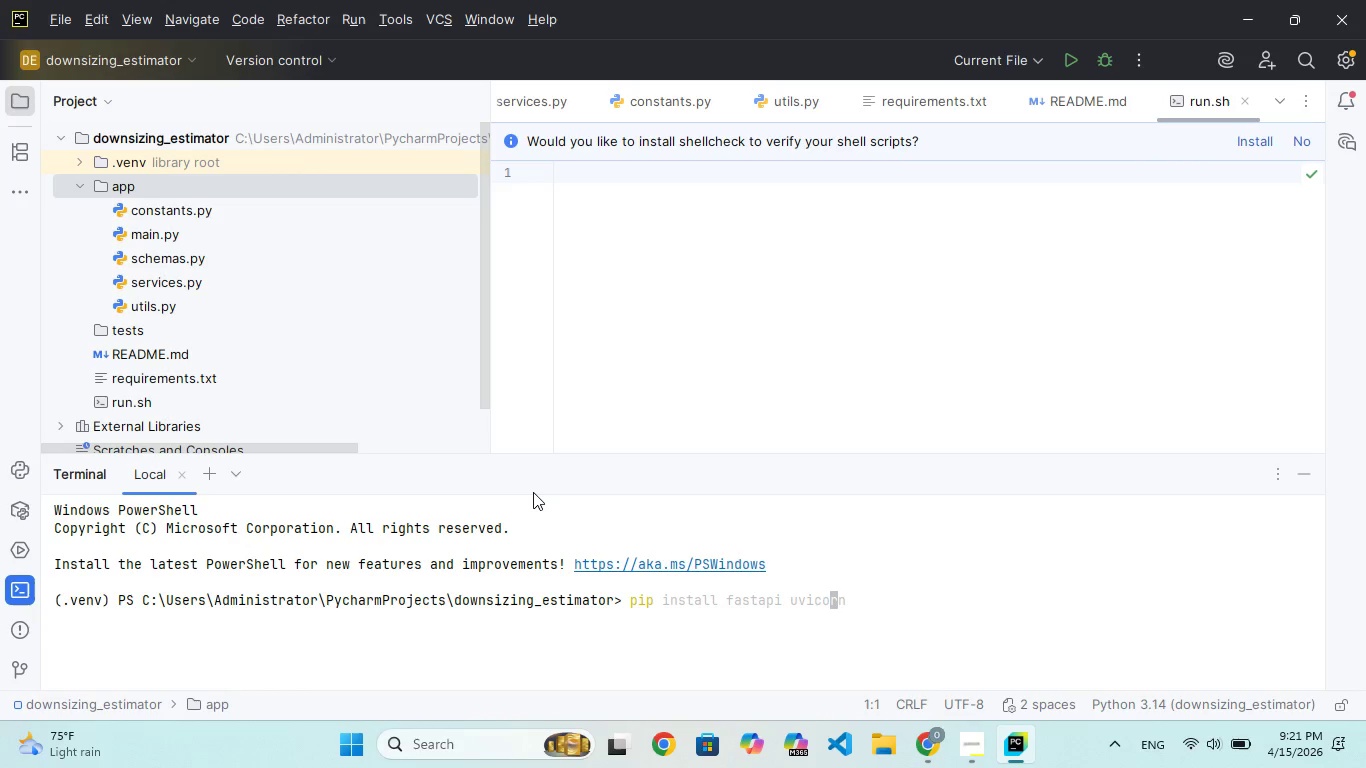 
key(ArrowRight)
 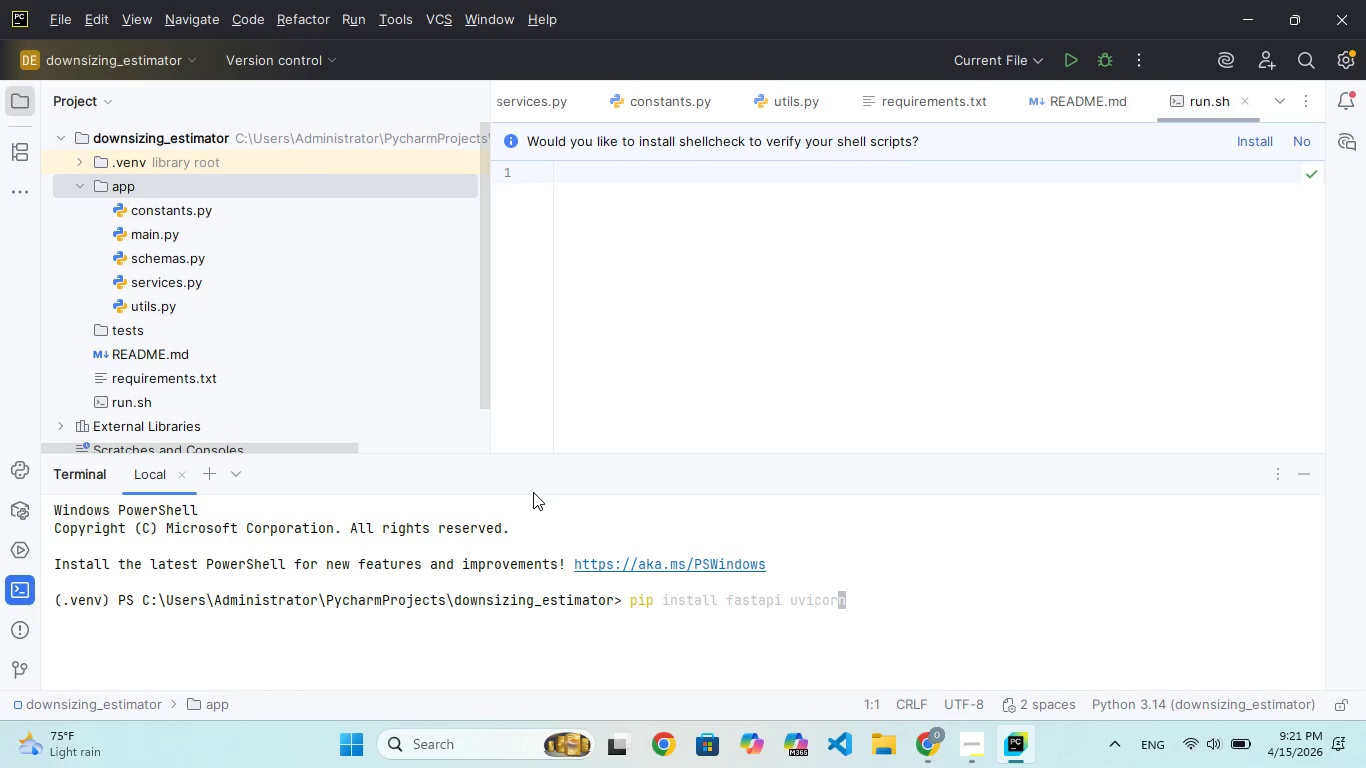 
key(ArrowRight)
 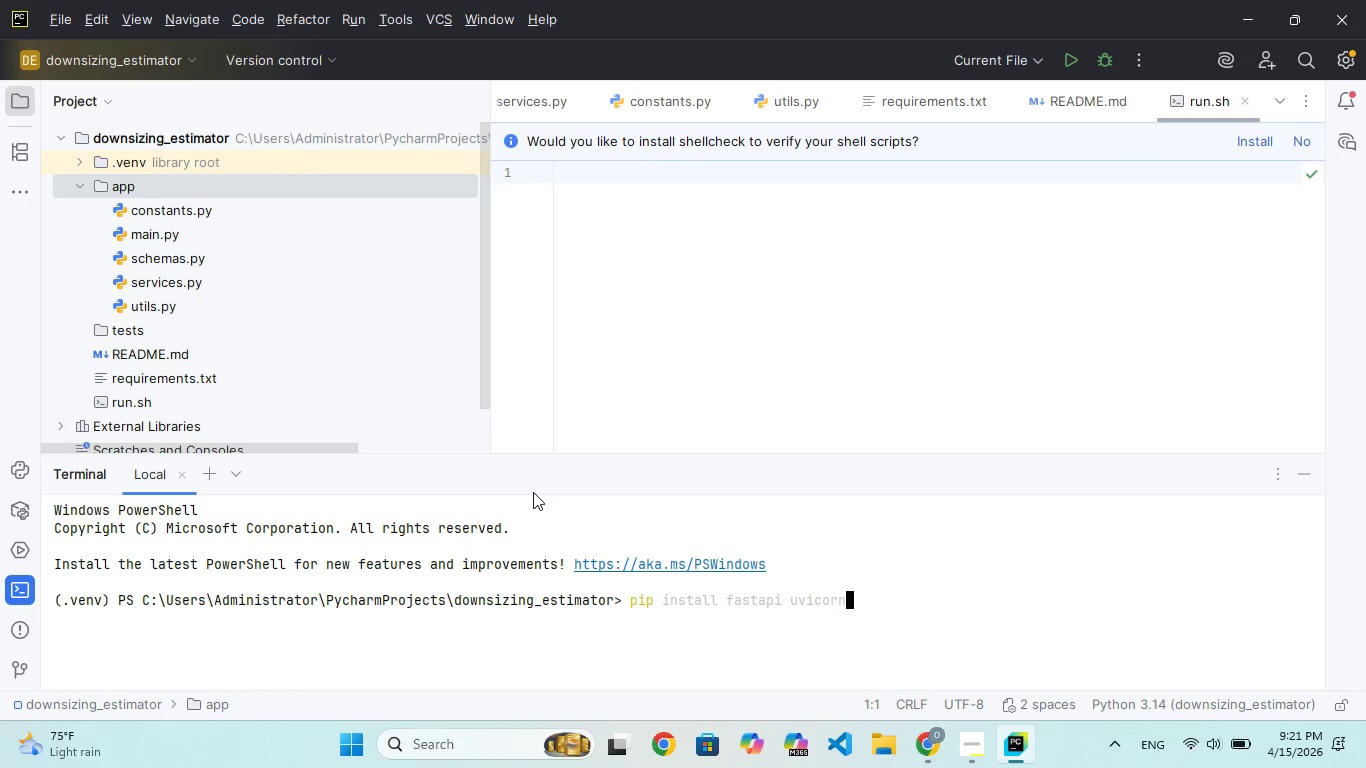 
key(ArrowRight)
 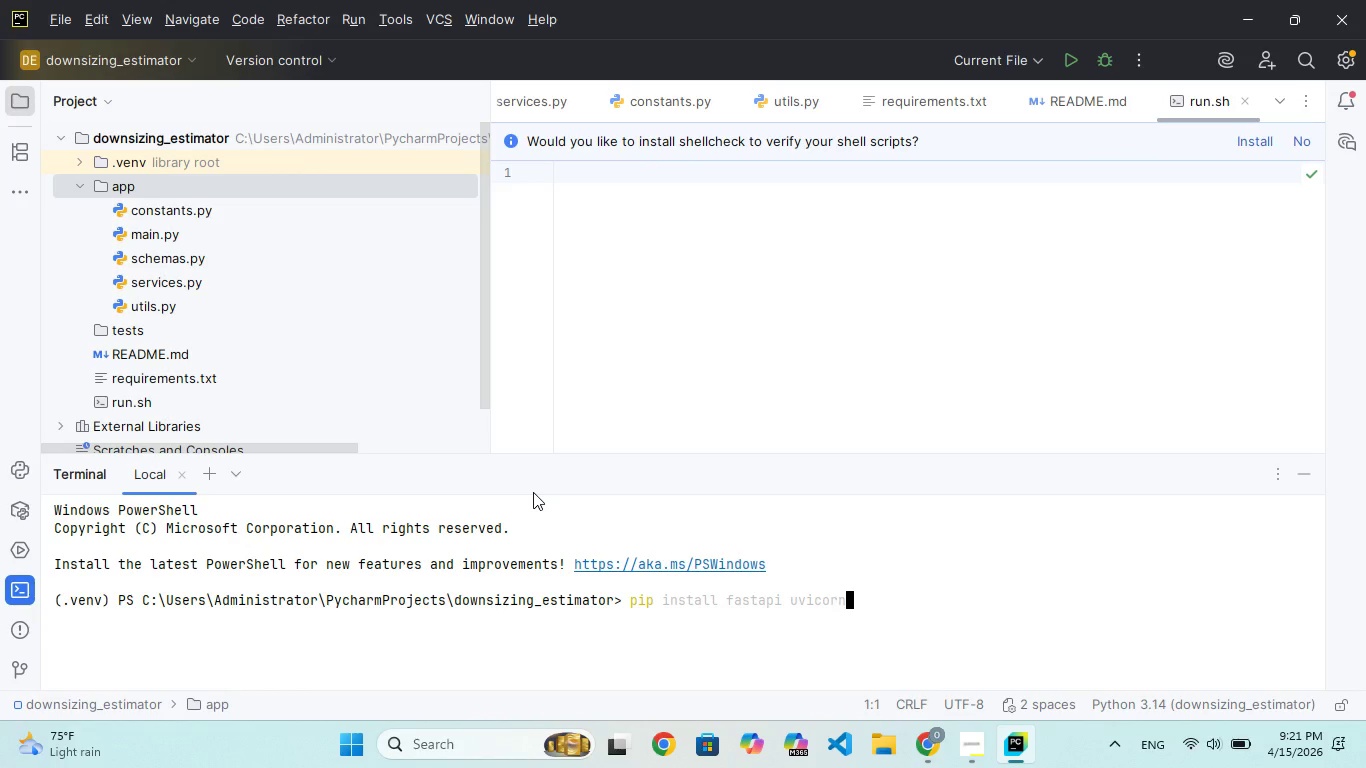 
key(ArrowRight)
 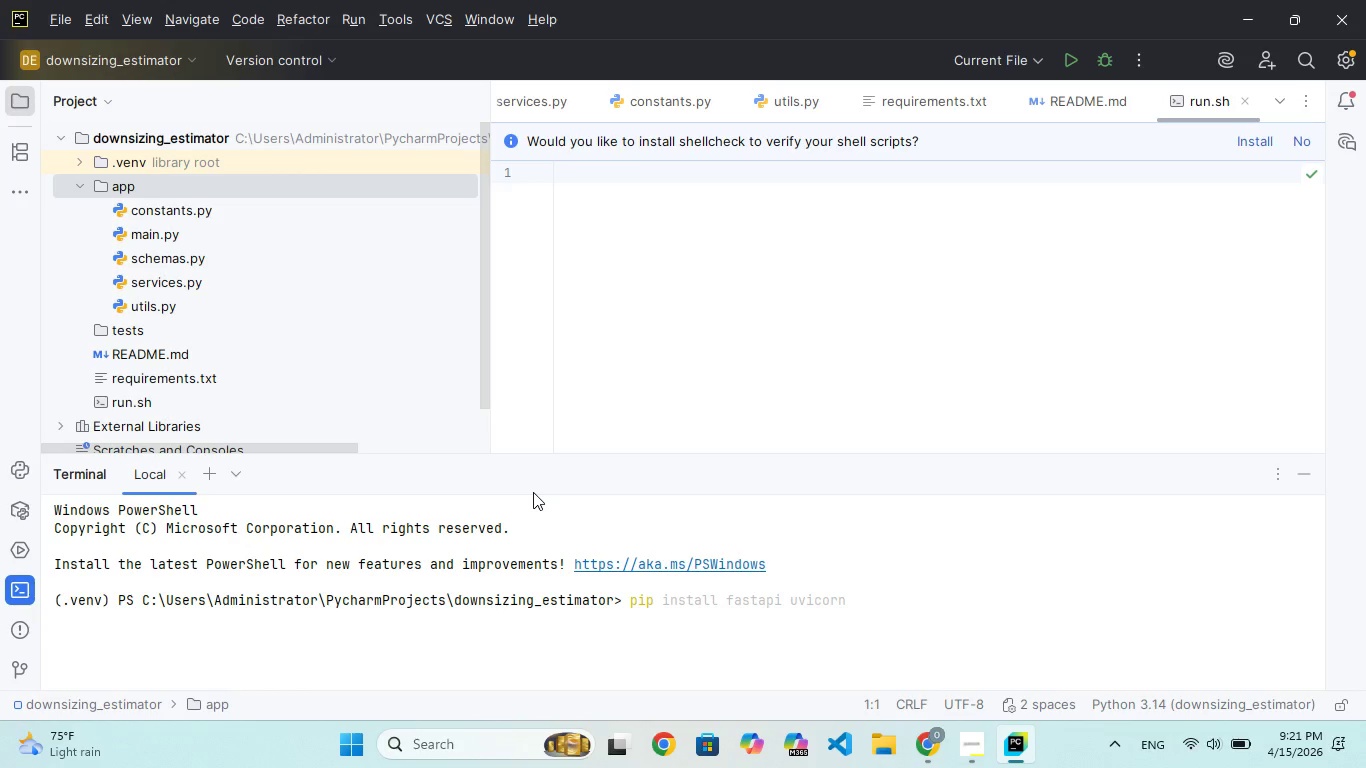 
key(Enter)
 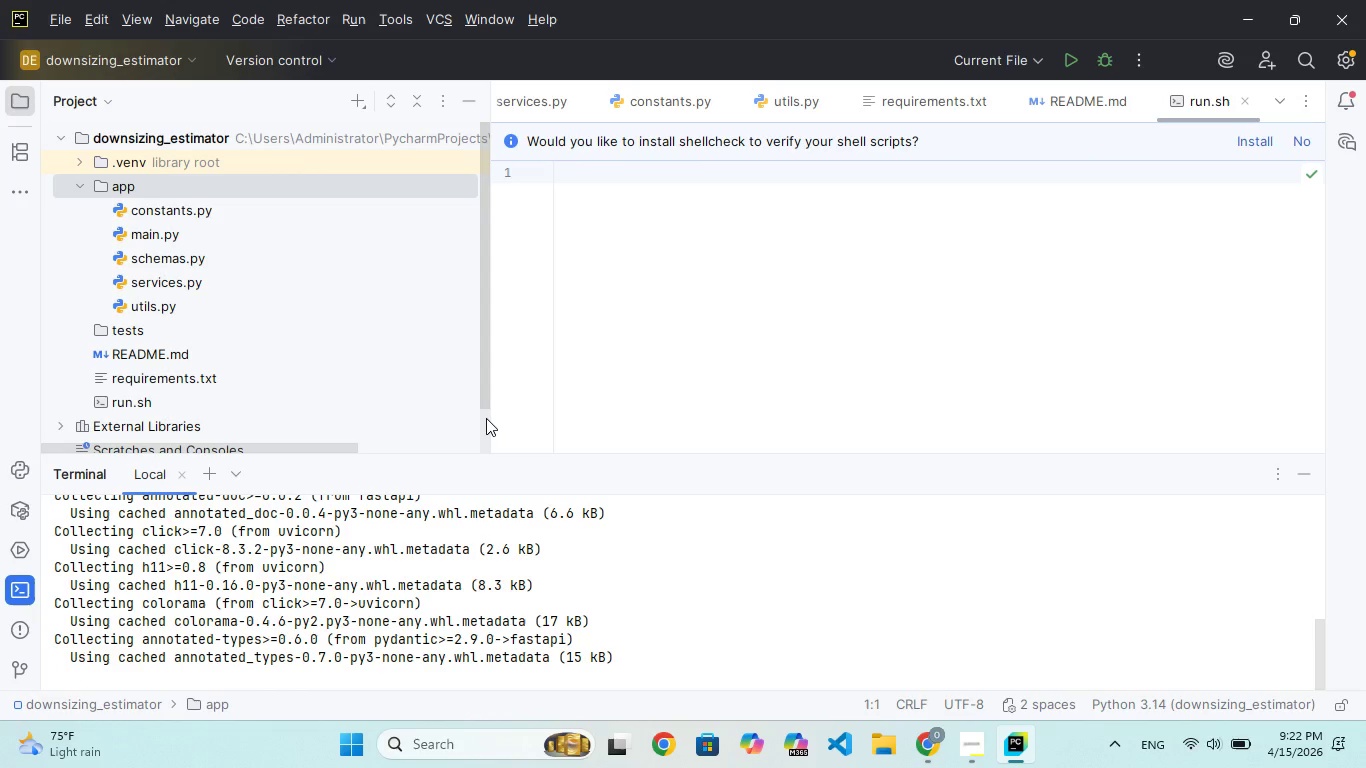 
wait(40.3)
 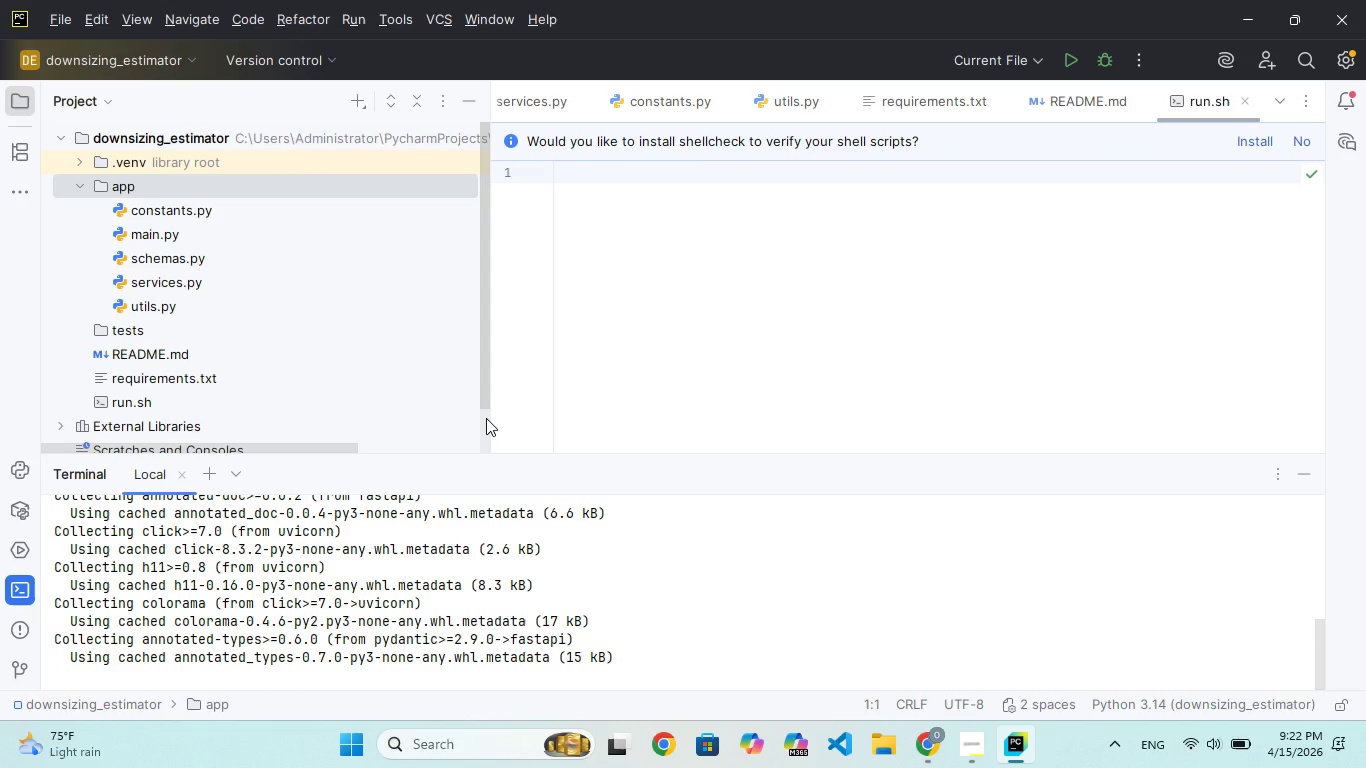 
left_click([614, 248])
 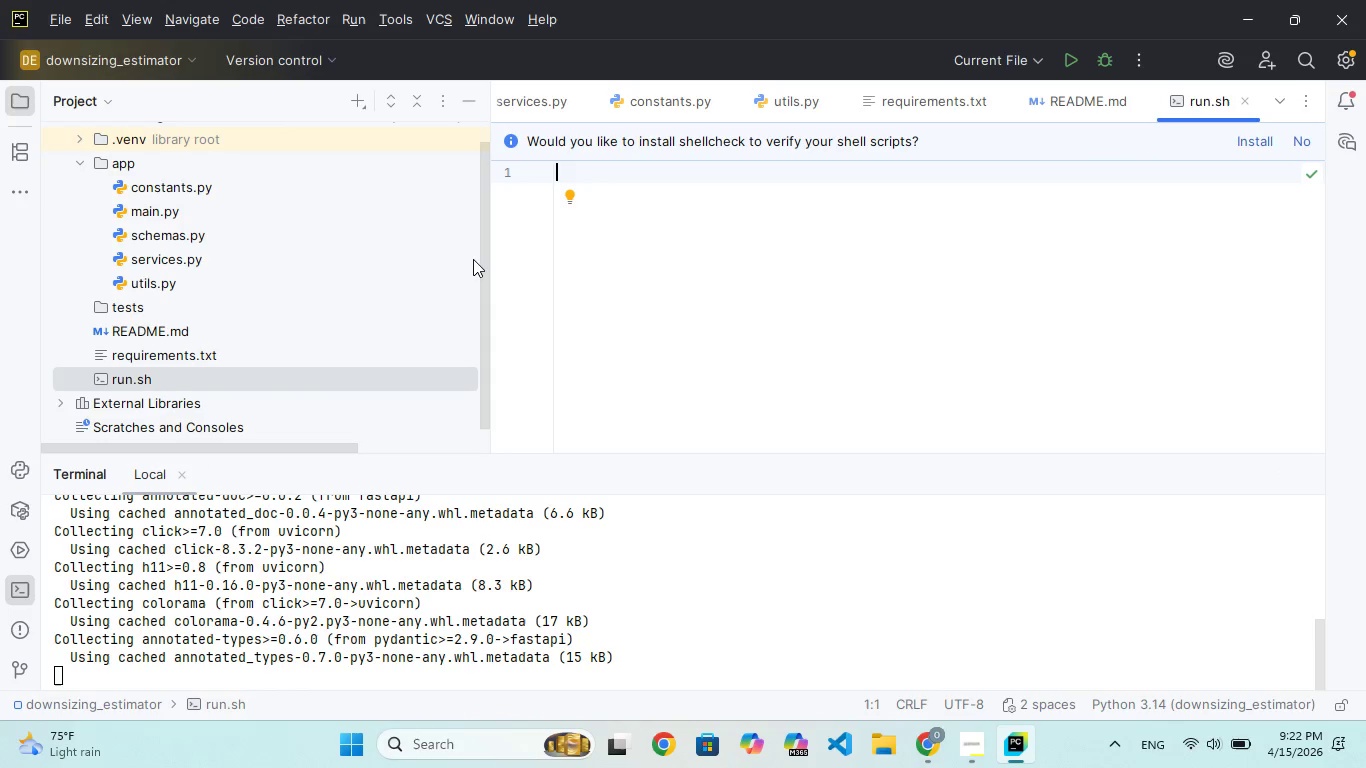 
wait(12.59)
 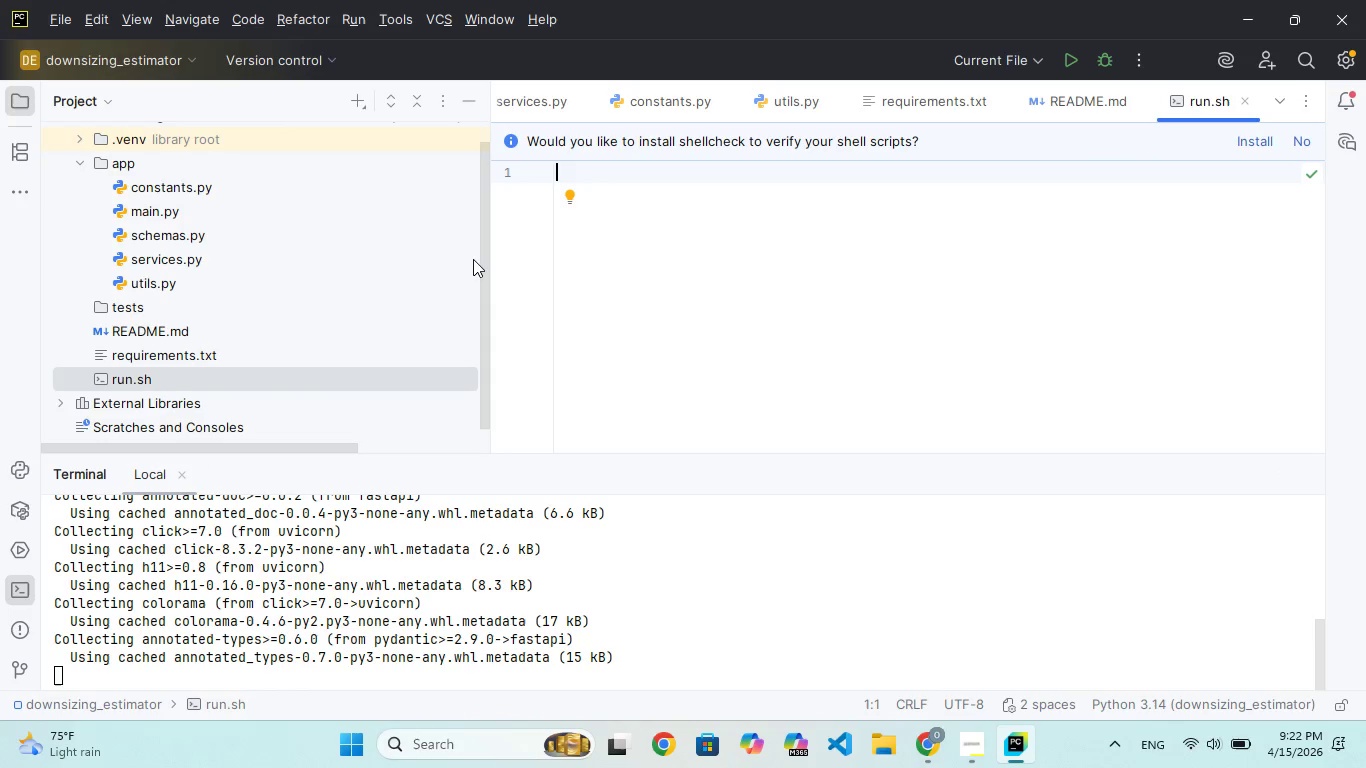 
double_click([184, 184])
 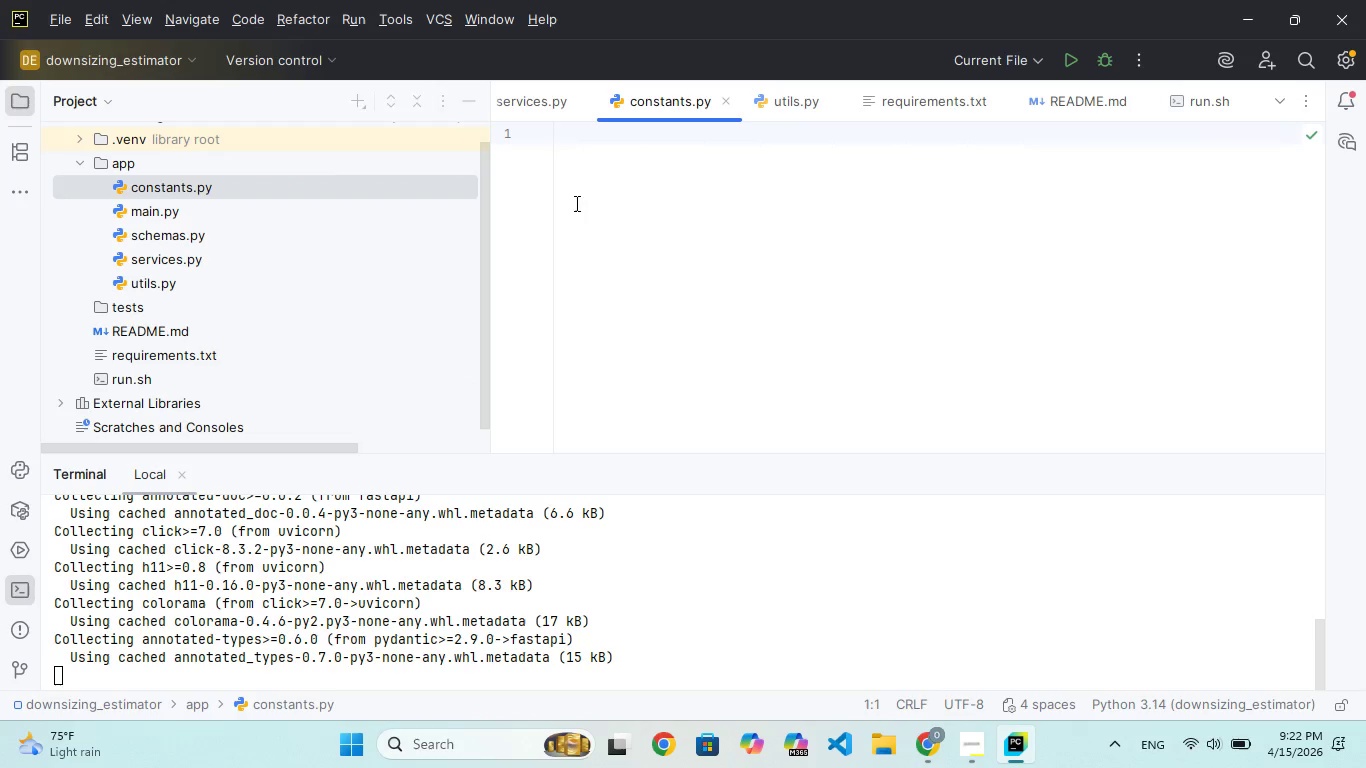 
left_click([595, 199])
 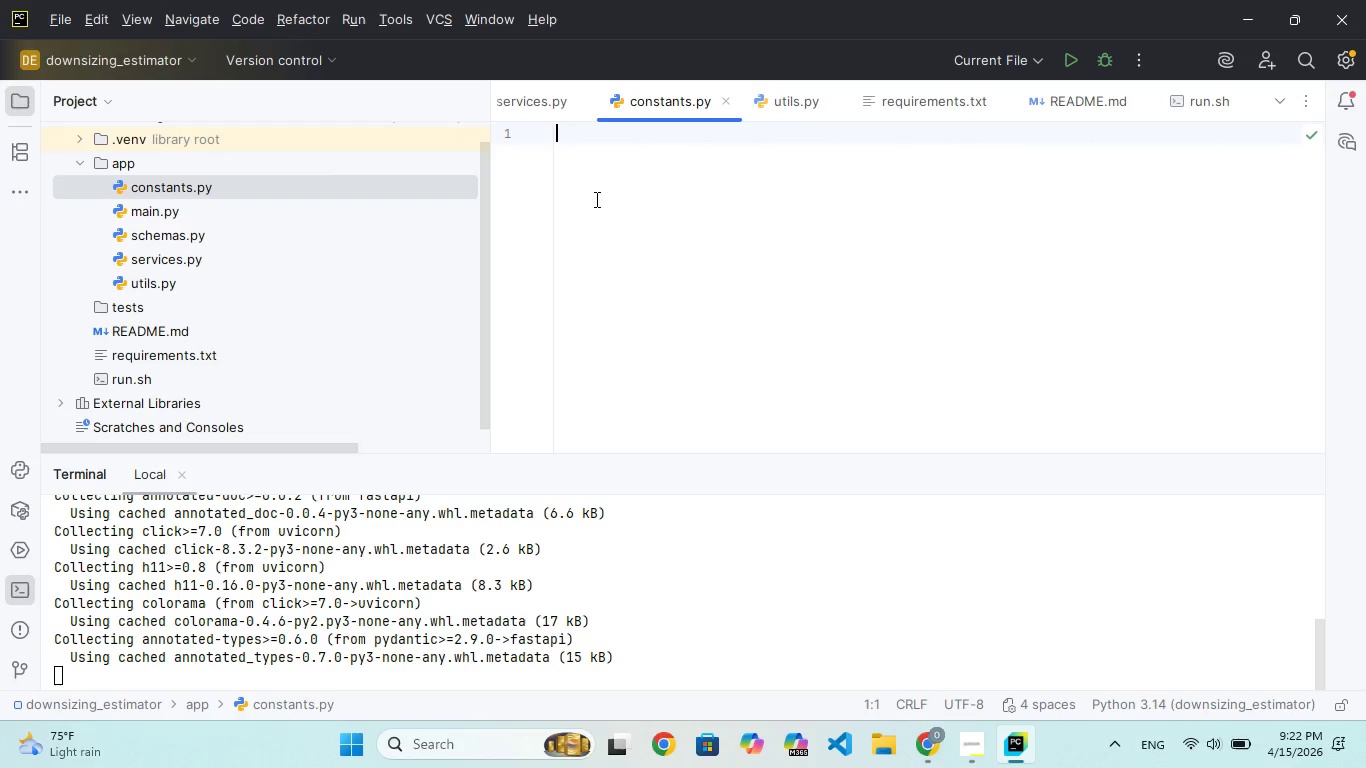 
type(CUTTE_MULTIPLIERS -)
key(Backspace)
type(= {)
 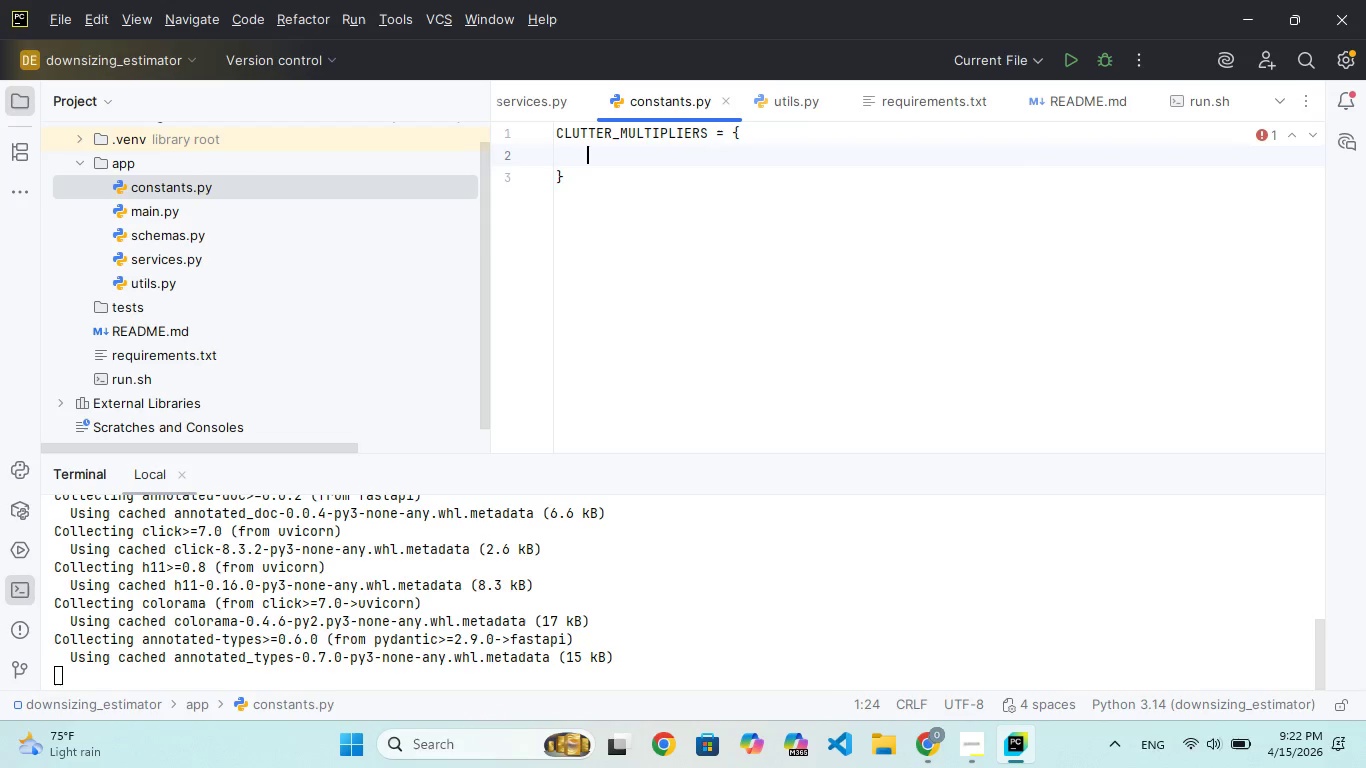 
 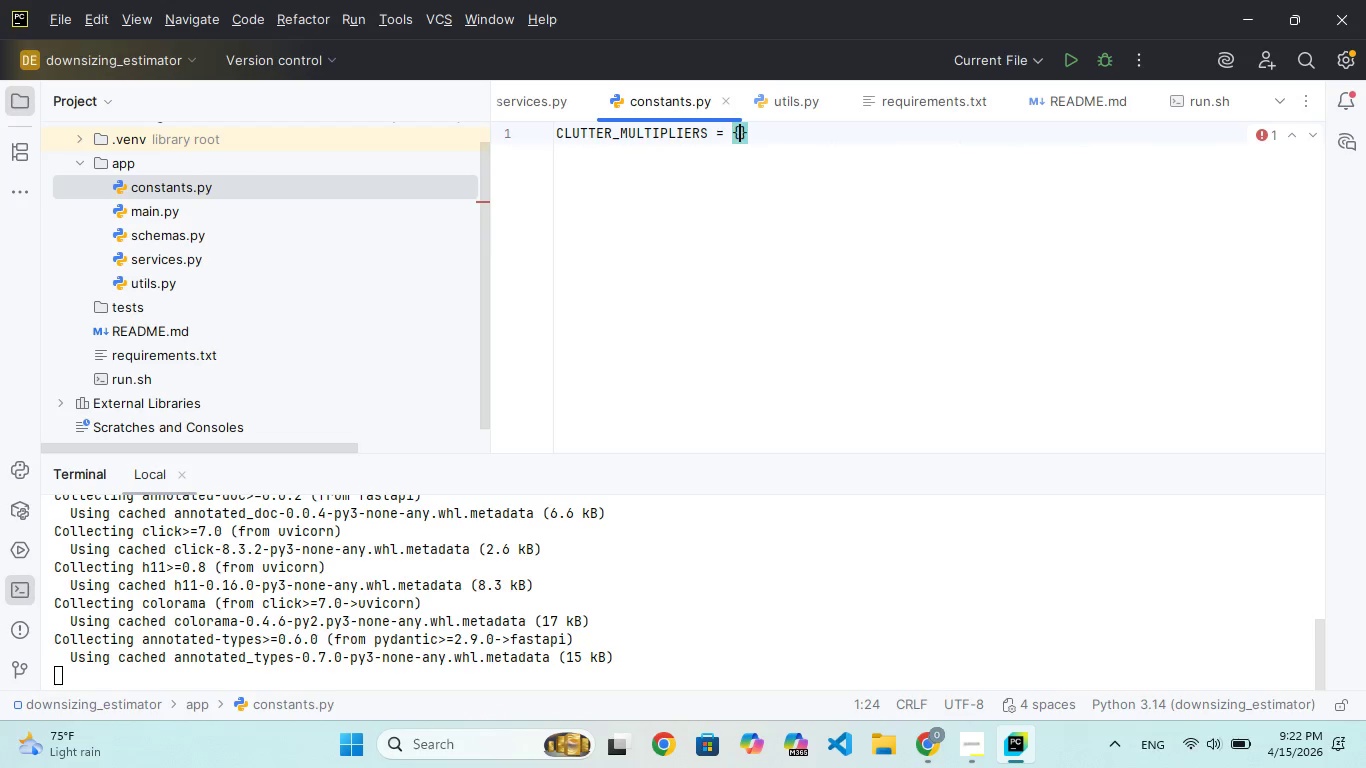 
key(Enter)
 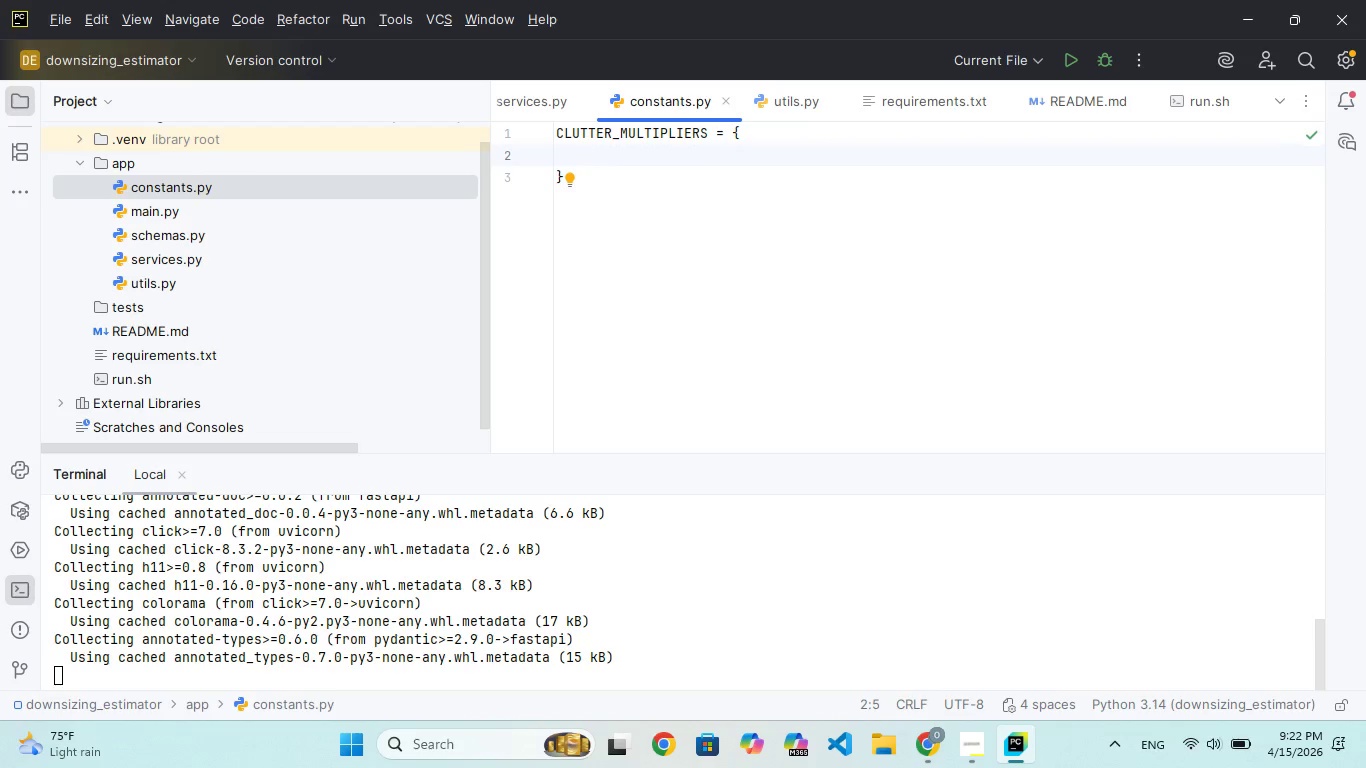 
wait(5.53)
 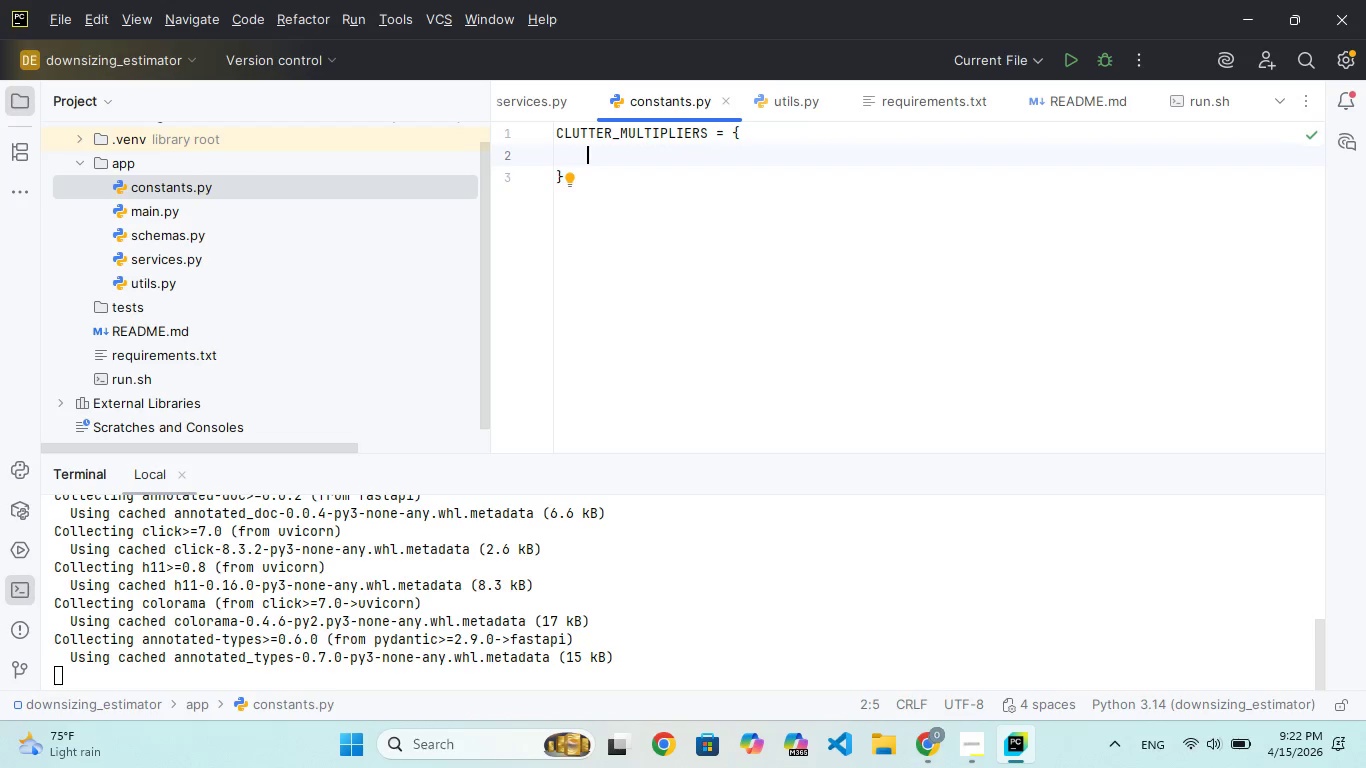 
key(Enter)
 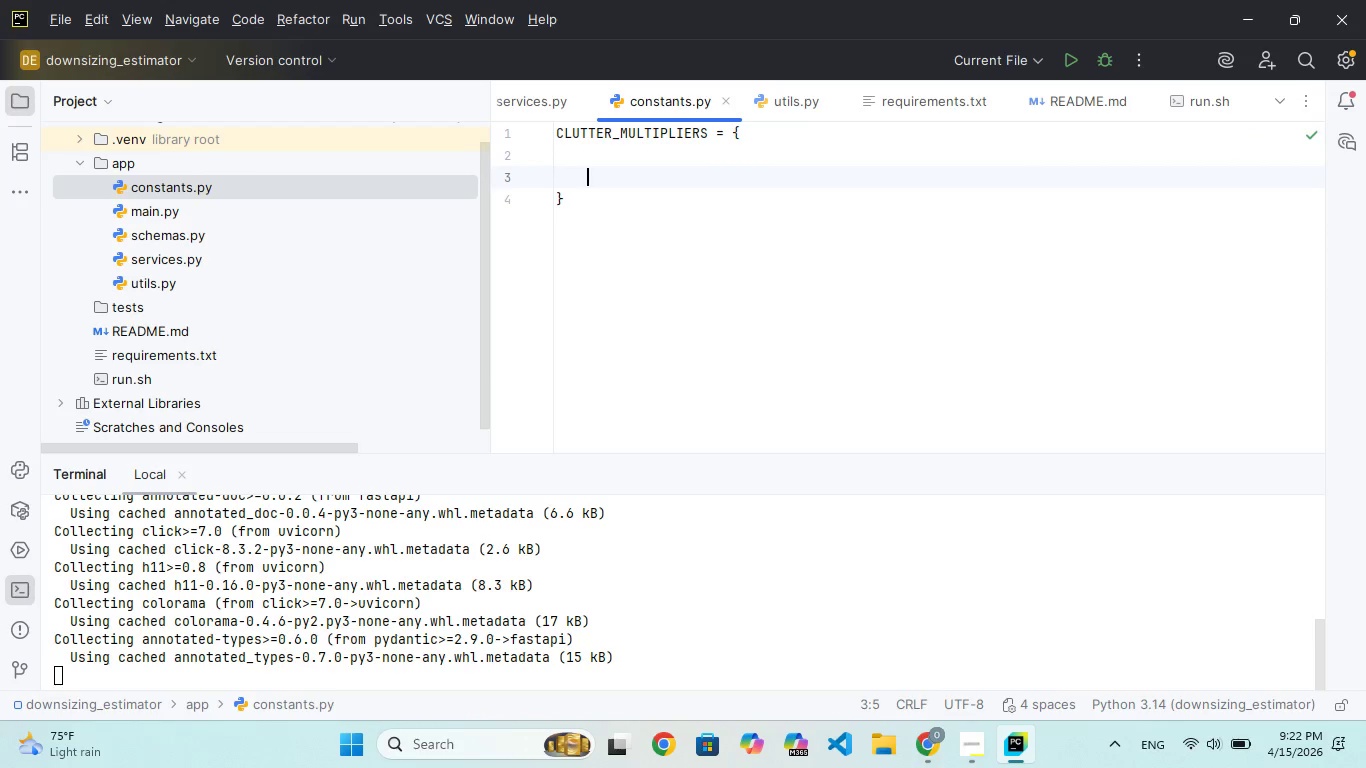 
hold_key(key=ShiftRight, duration=0.62)
 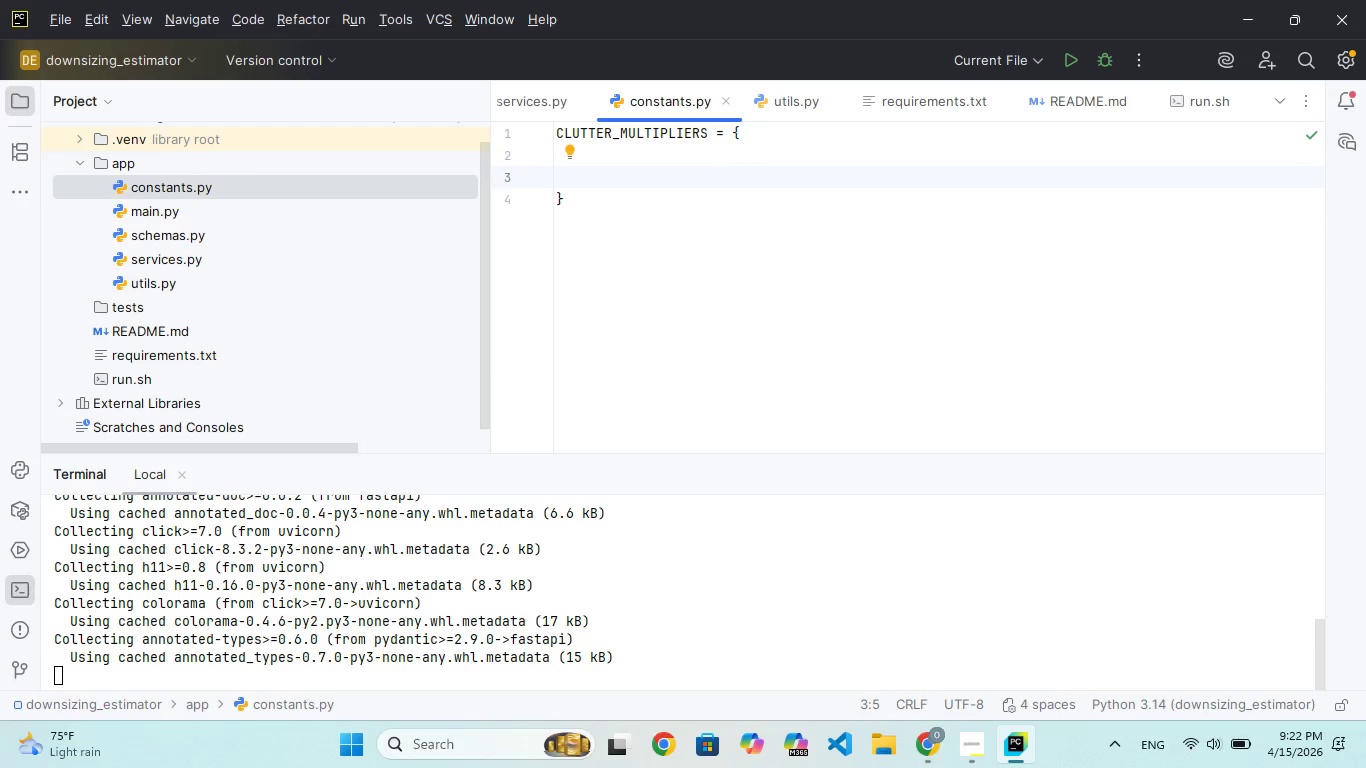 
key(Backspace)
key(Backspace)
type("LOLW)
key(Backspace)
key(Backspace)
key(Backspace)
type(w)
 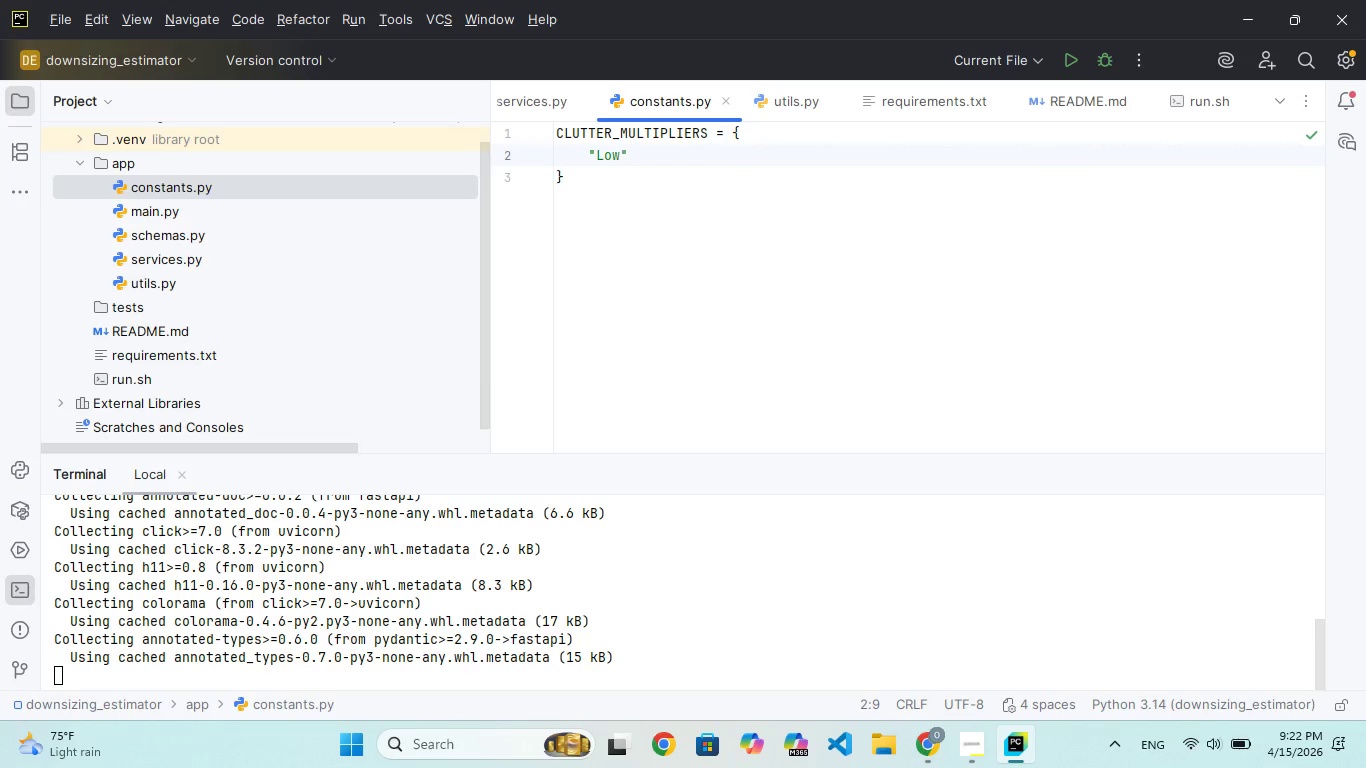 
hold_key(key=O, duration=0.39)
 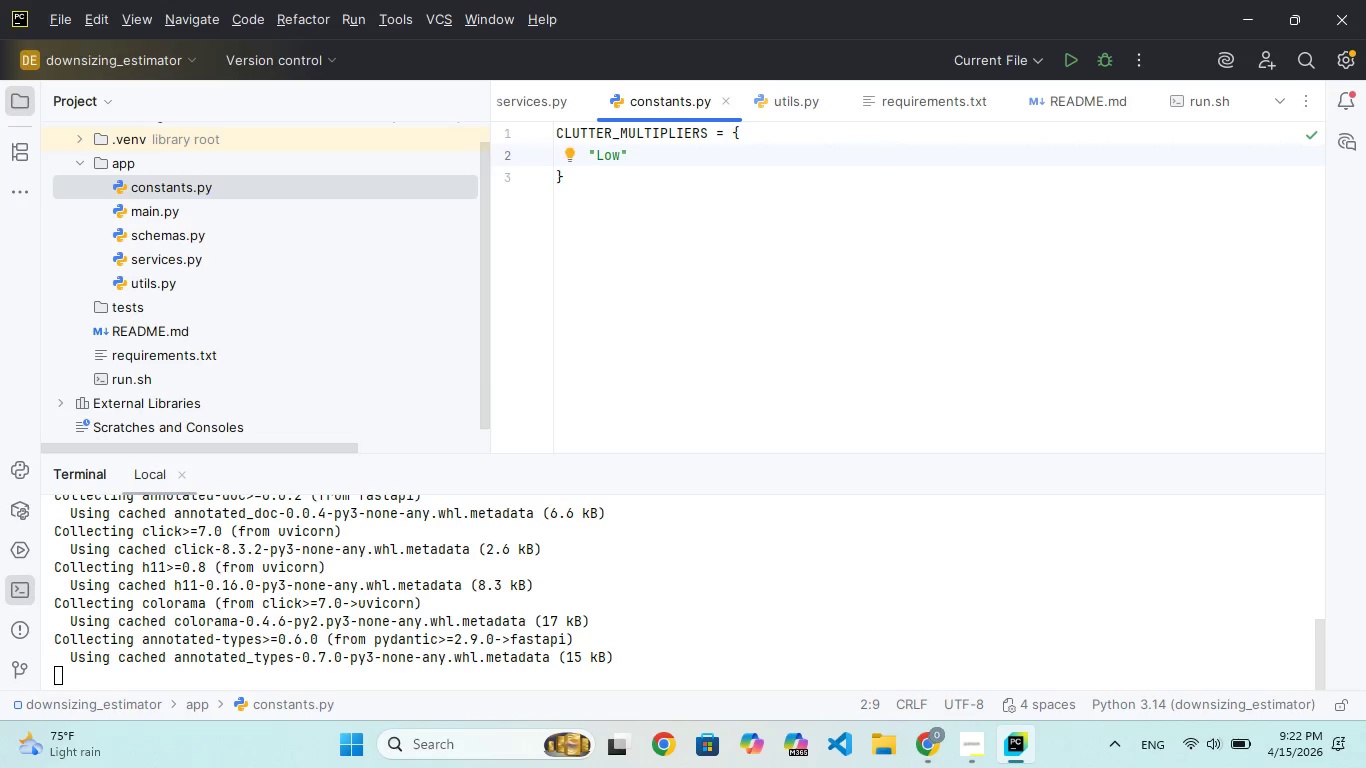 
key(ArrowRight)
 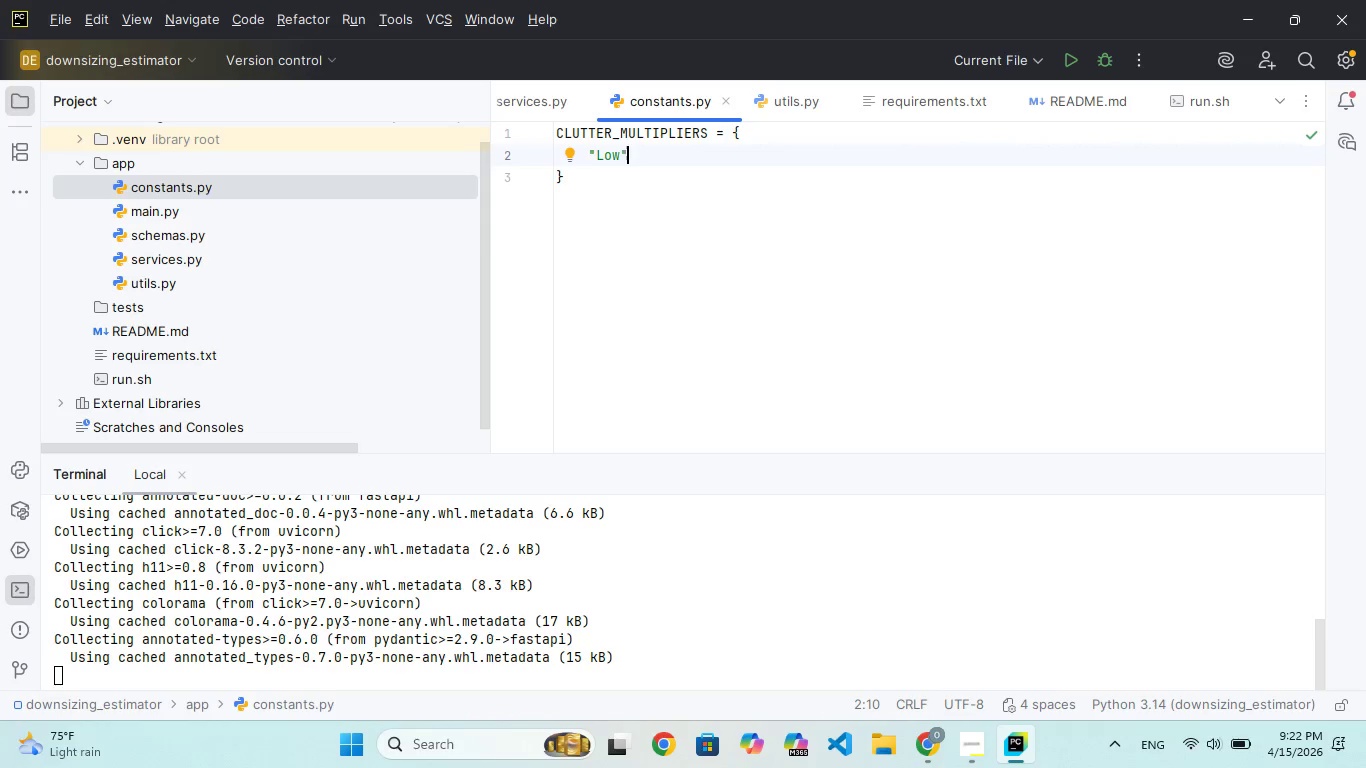 
key(Shift+Semicolon)
 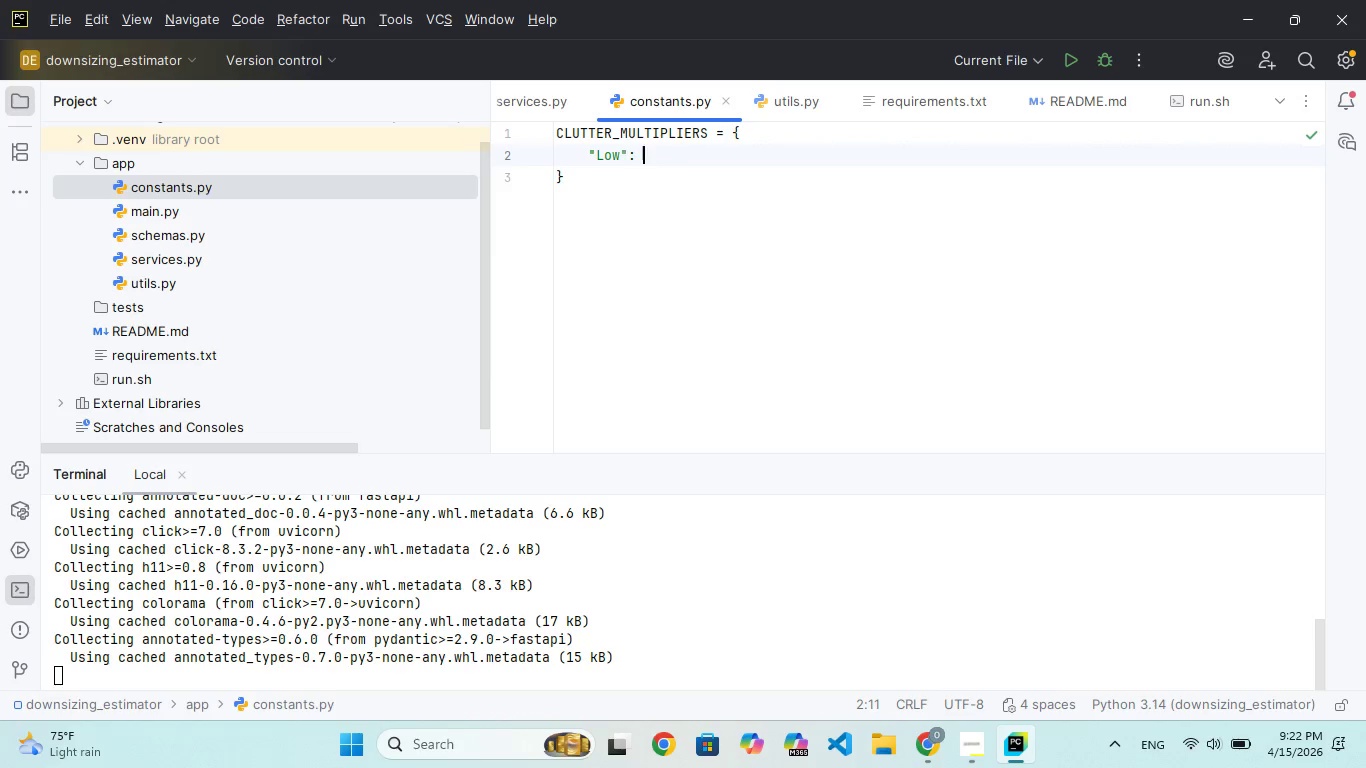 
key(Space)
 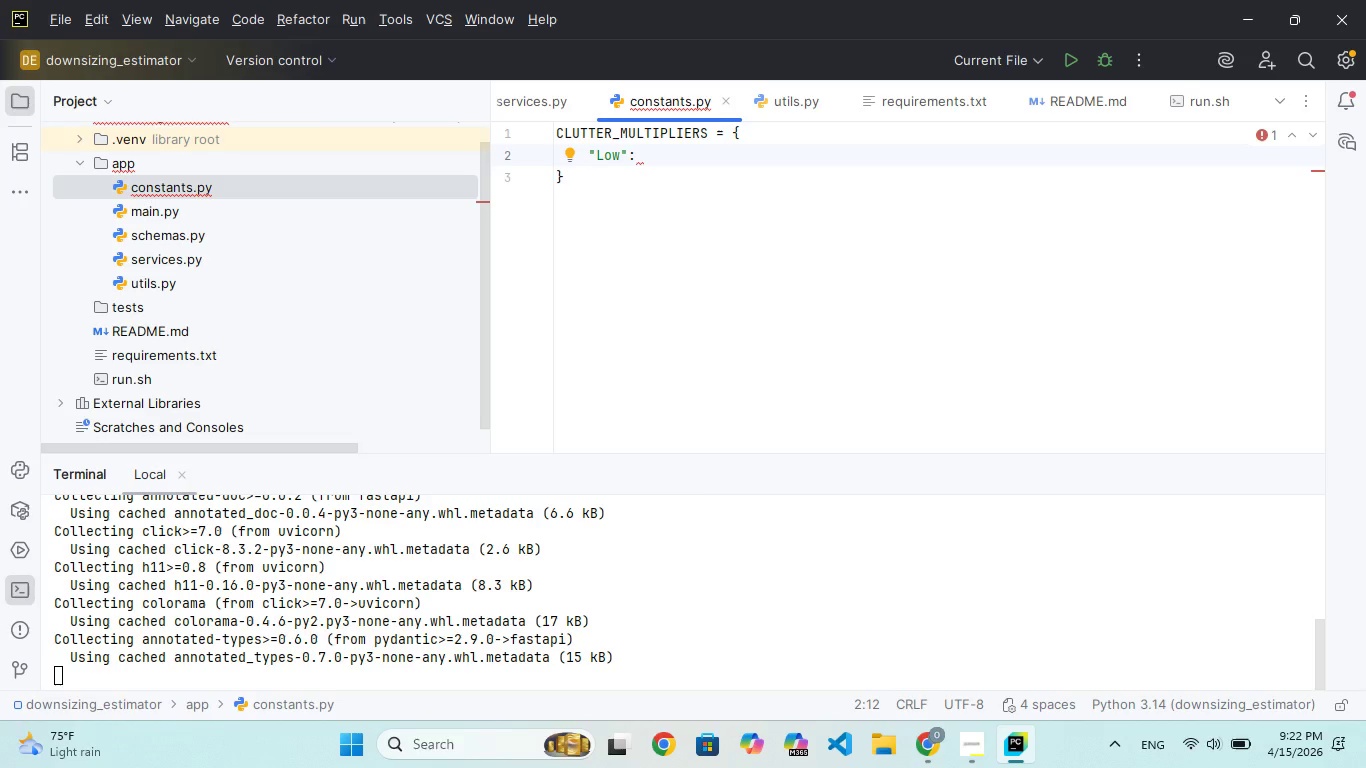 
key(0)
 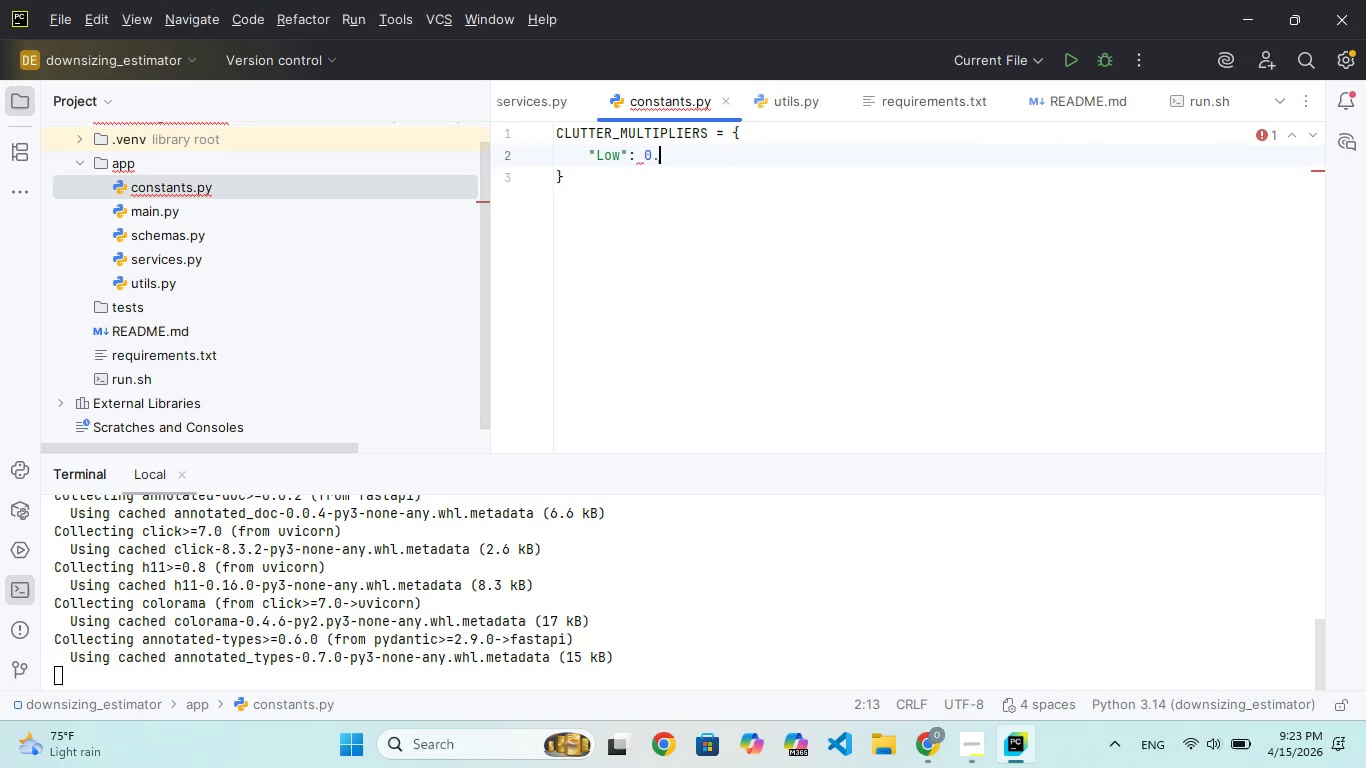 
key(Period)
 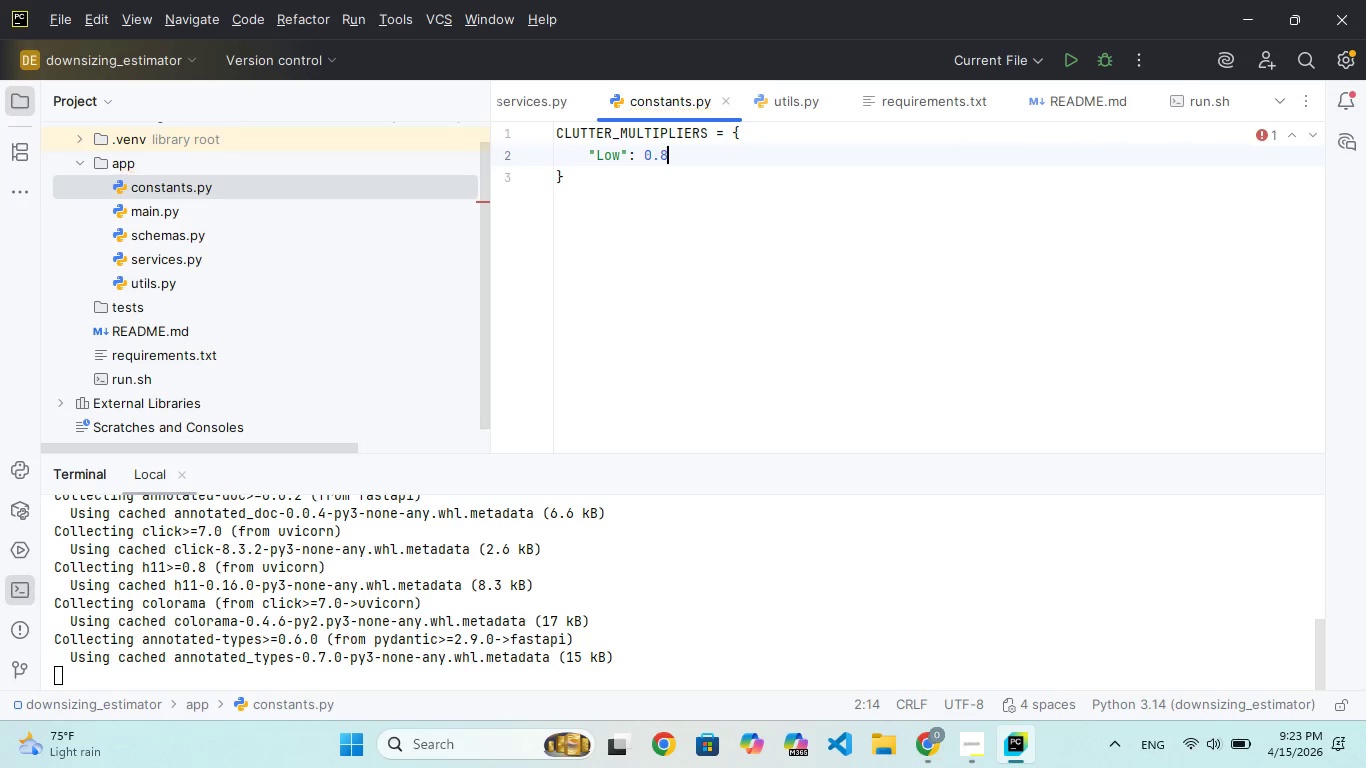 
key(8)
 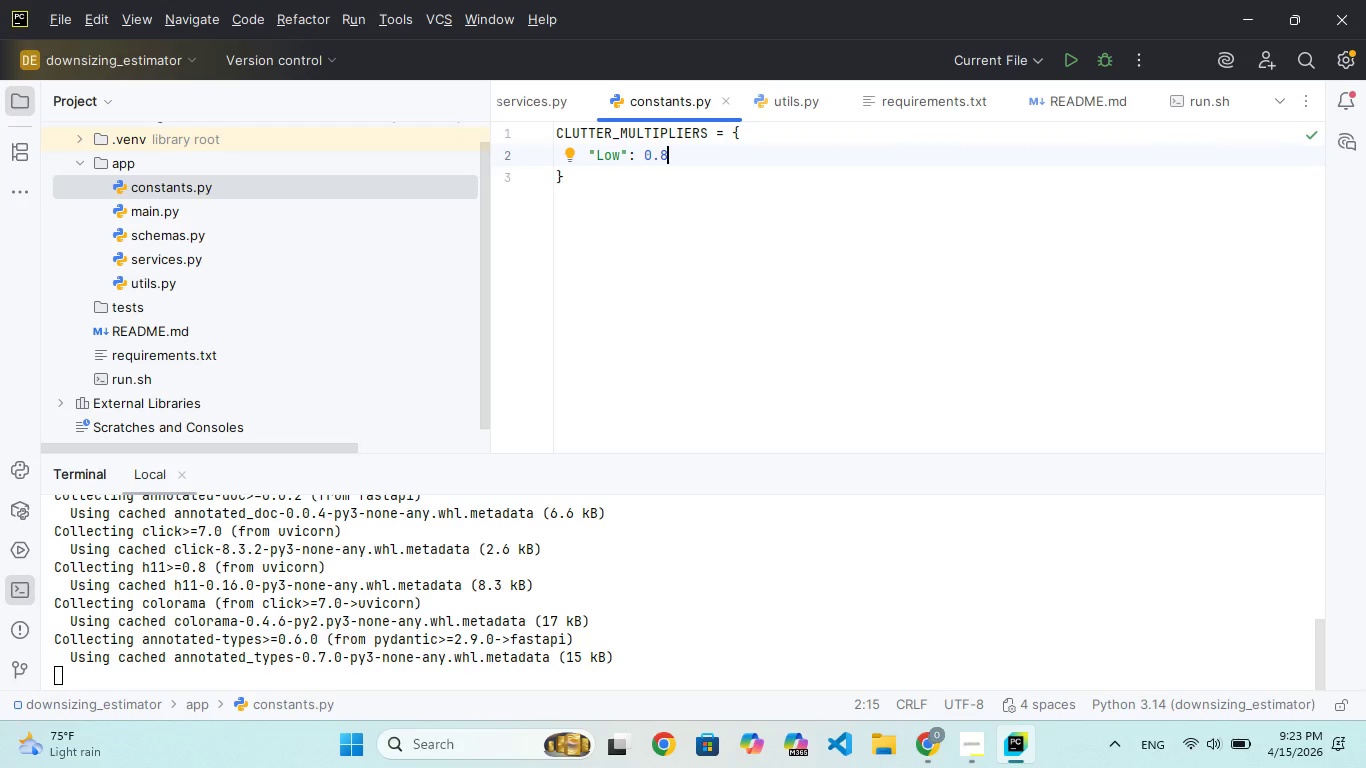 
key(Comma)
 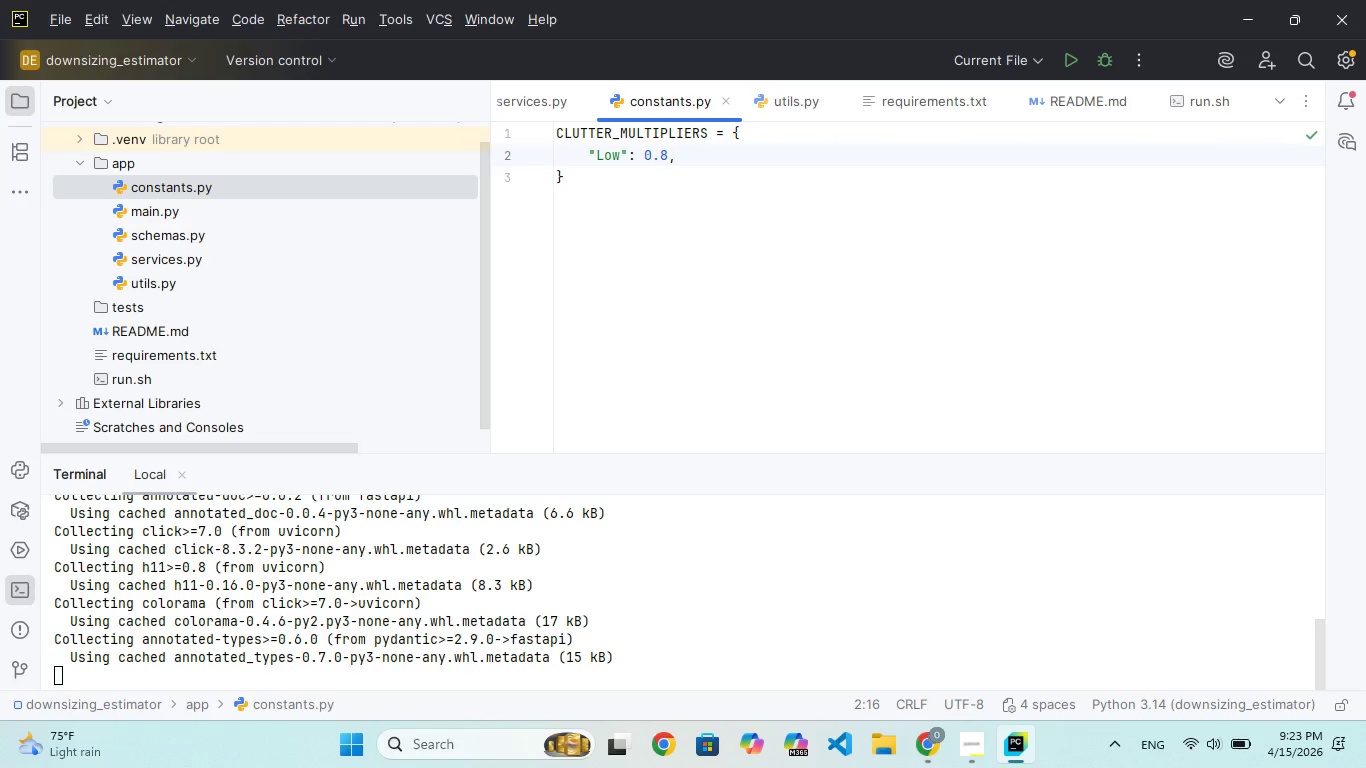 
key(Enter)
 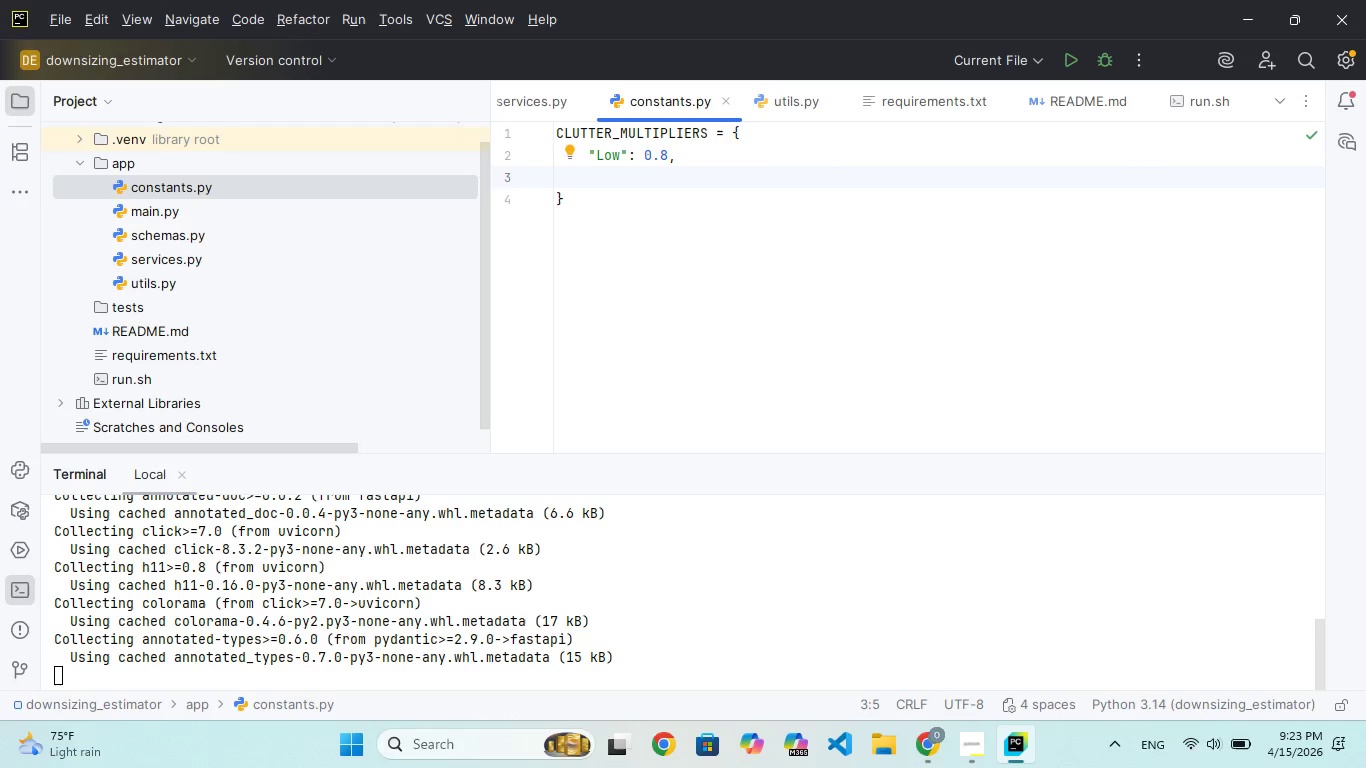 
type("standard)
 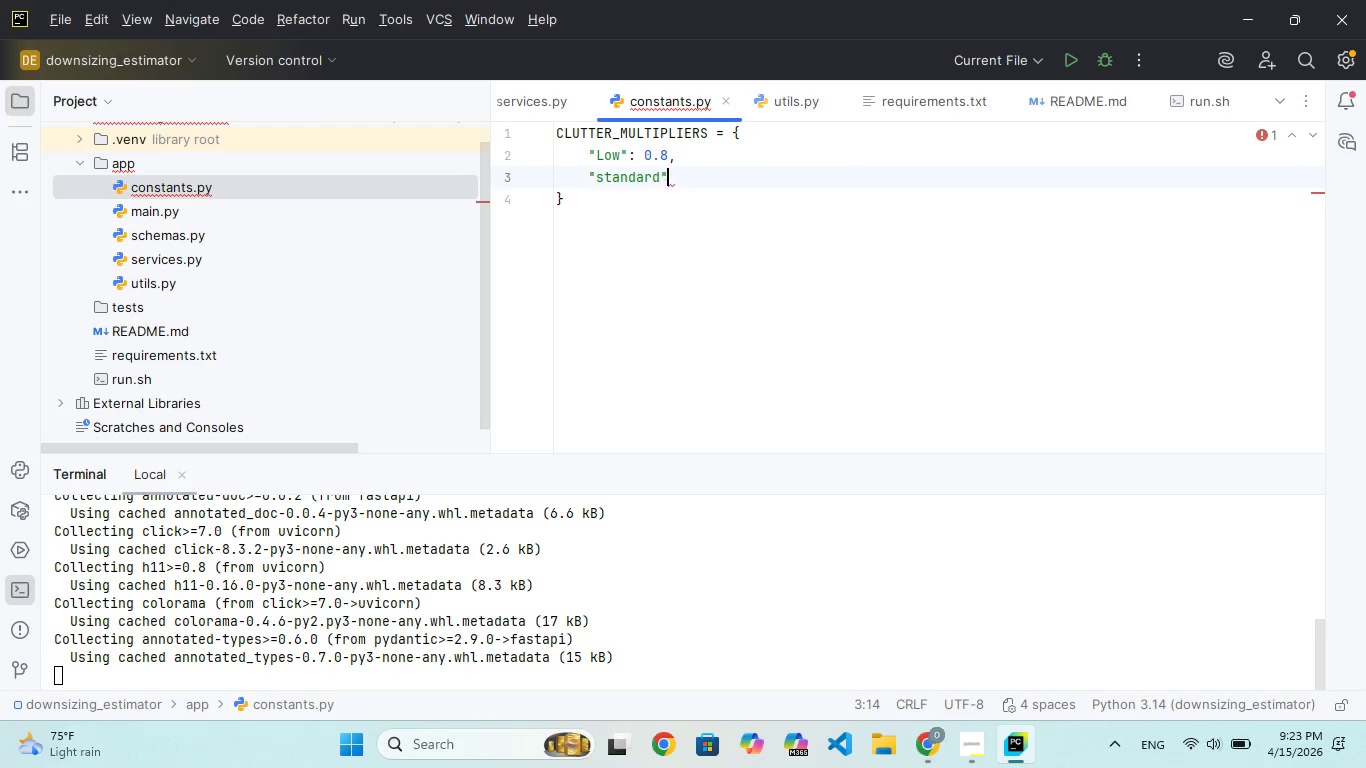 
key(ArrowRight)
 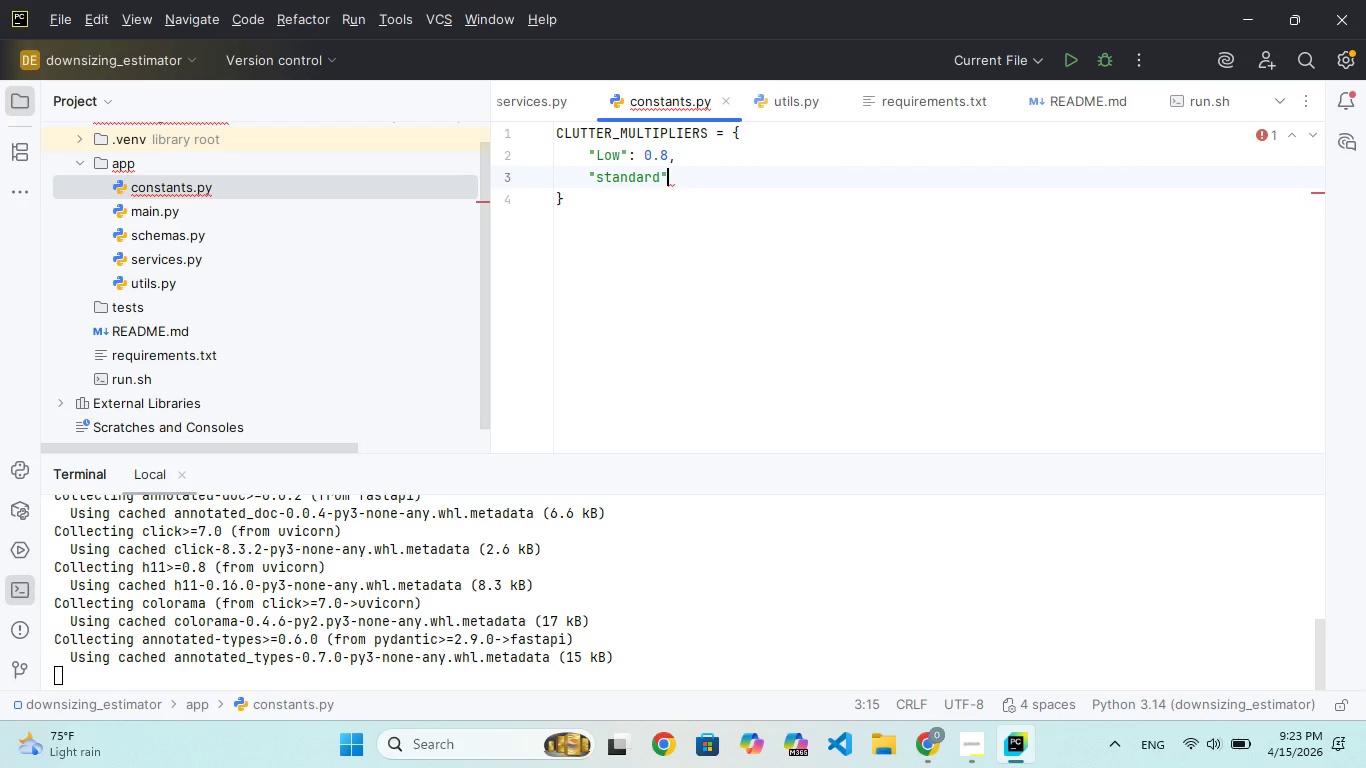 
key(Shift+Semicolon)
 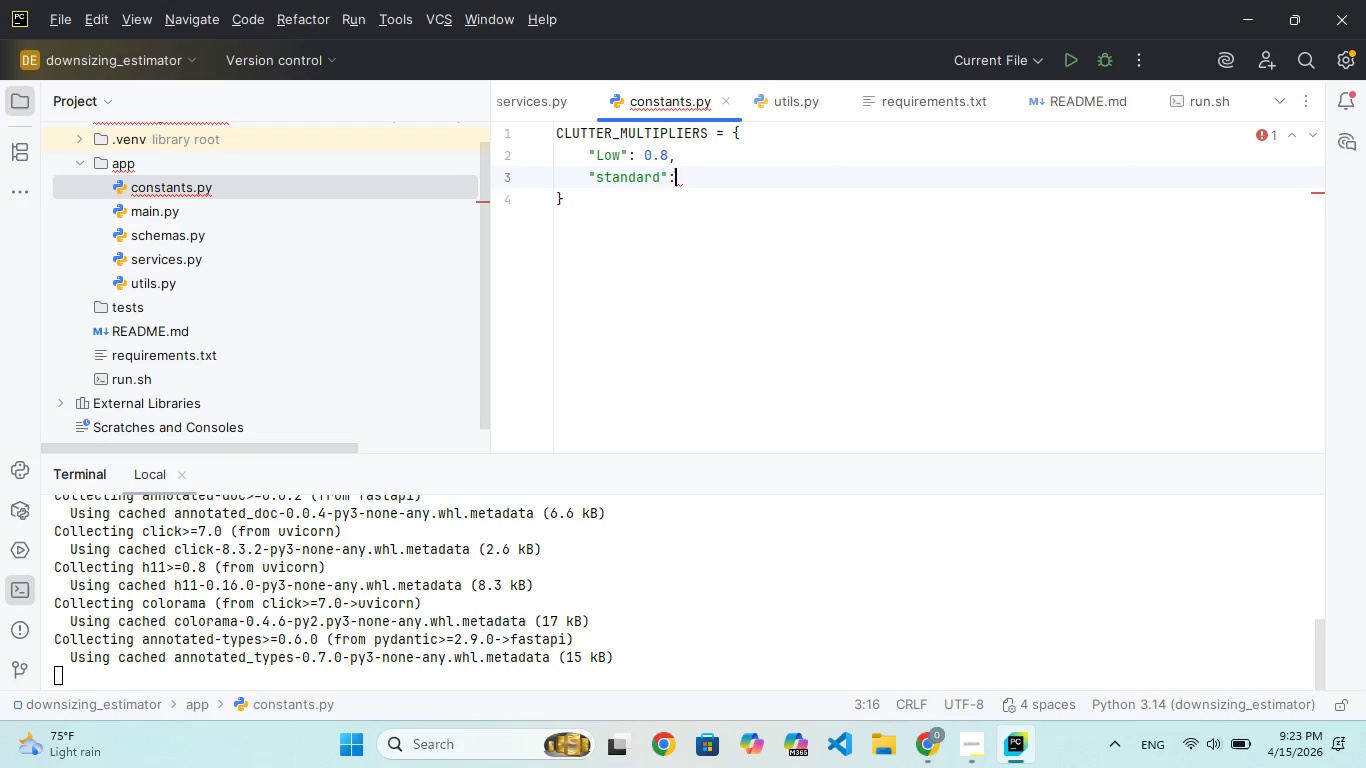 
key(Space)
 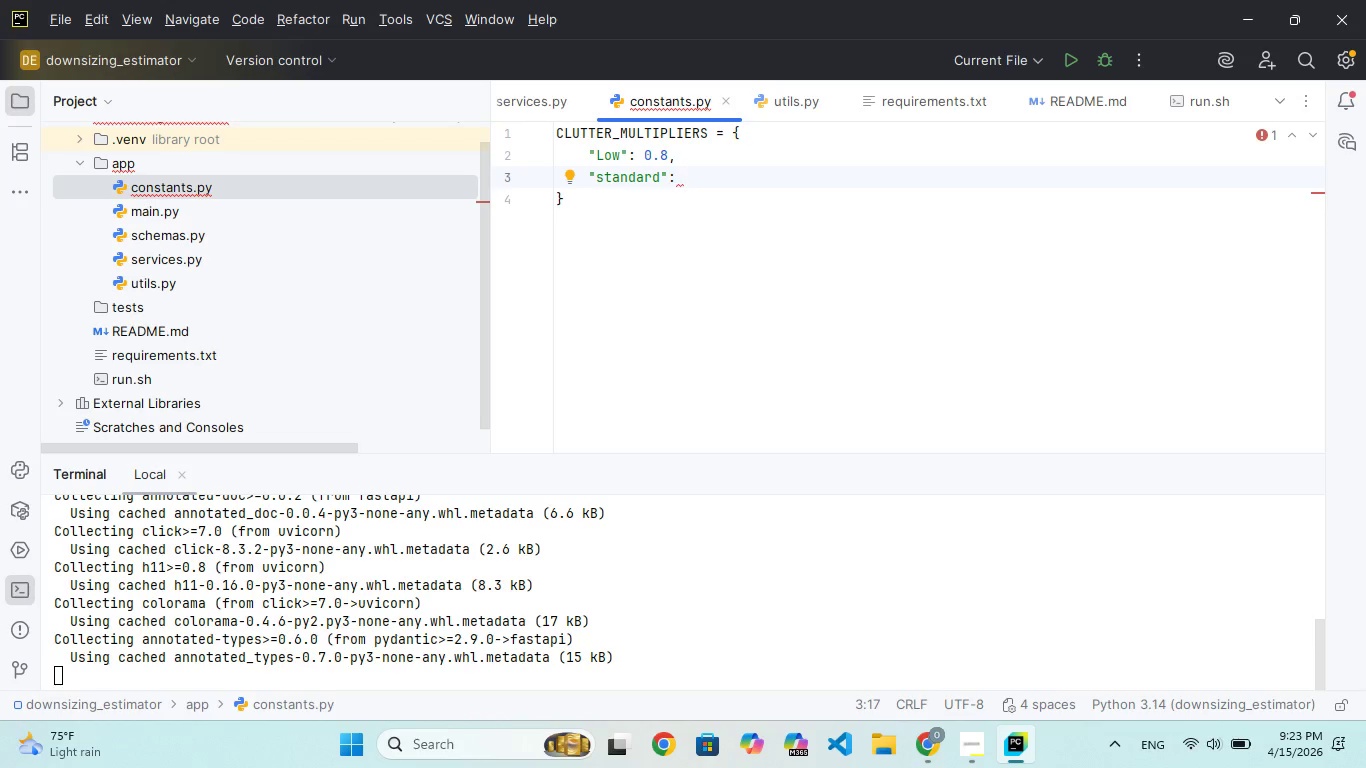 
key(1)
 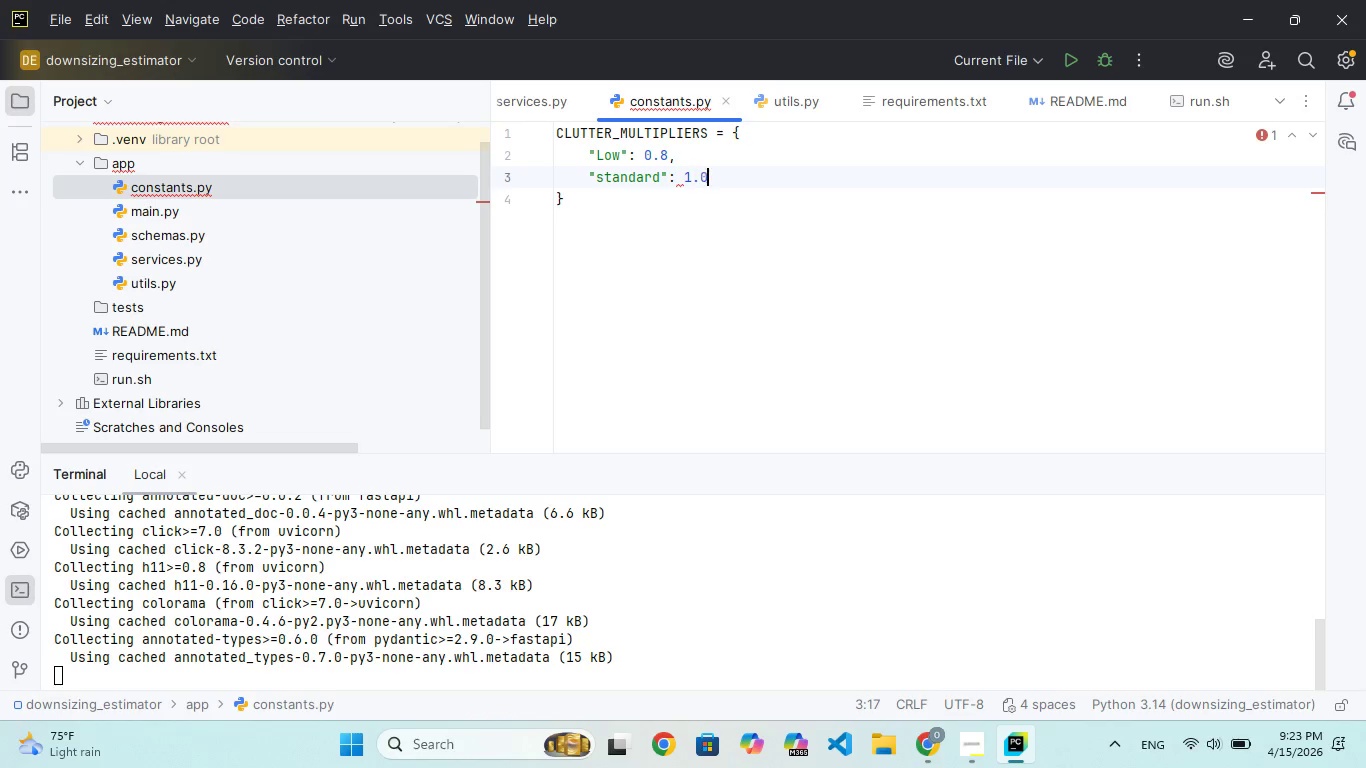 
key(Period)
 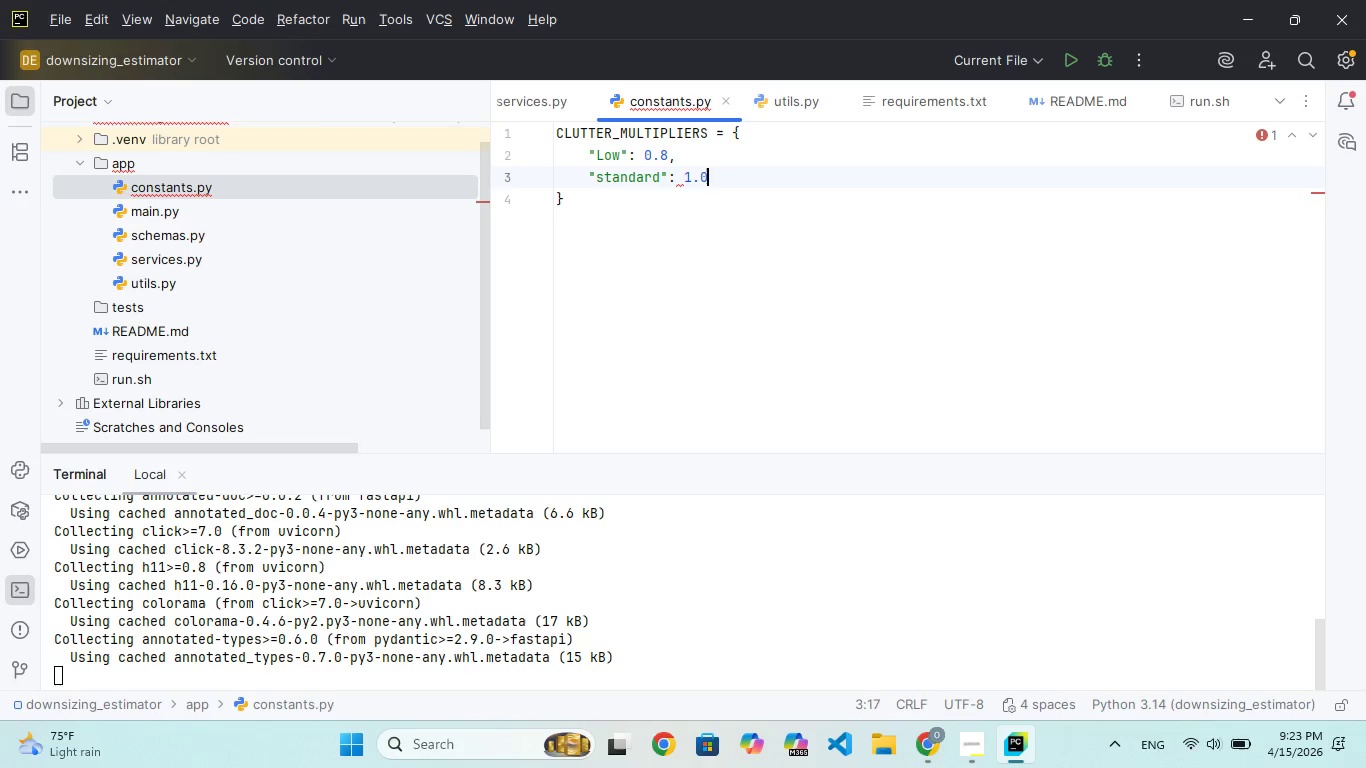 
key(0)
 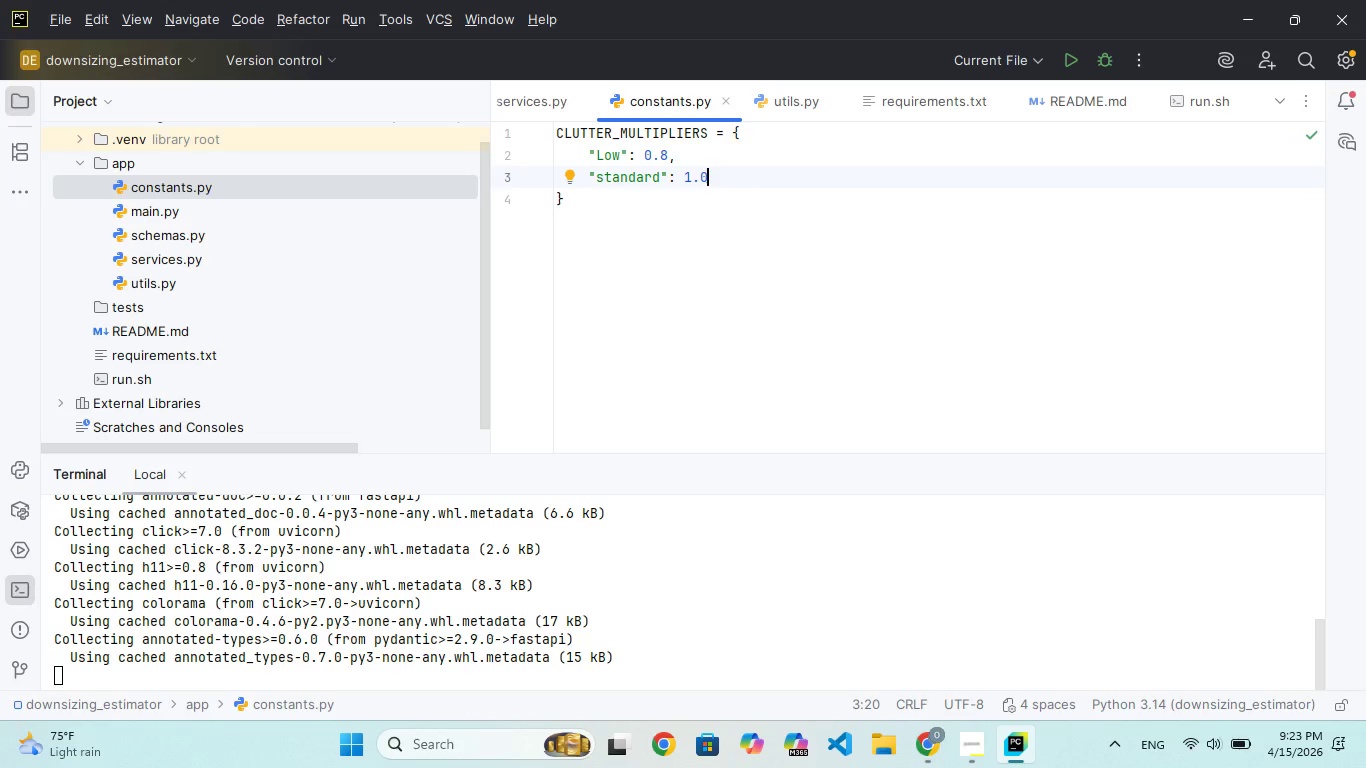 
key(Comma)
 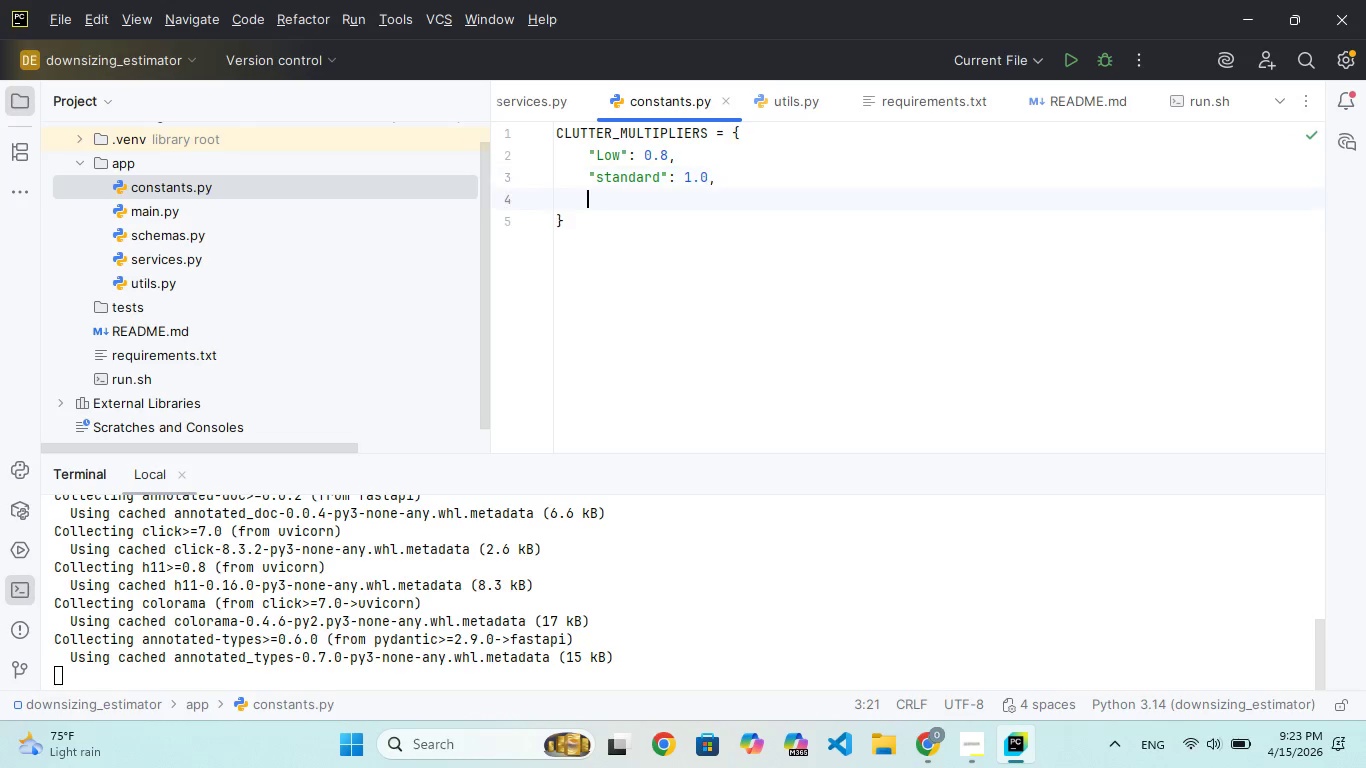 
key(Enter)
 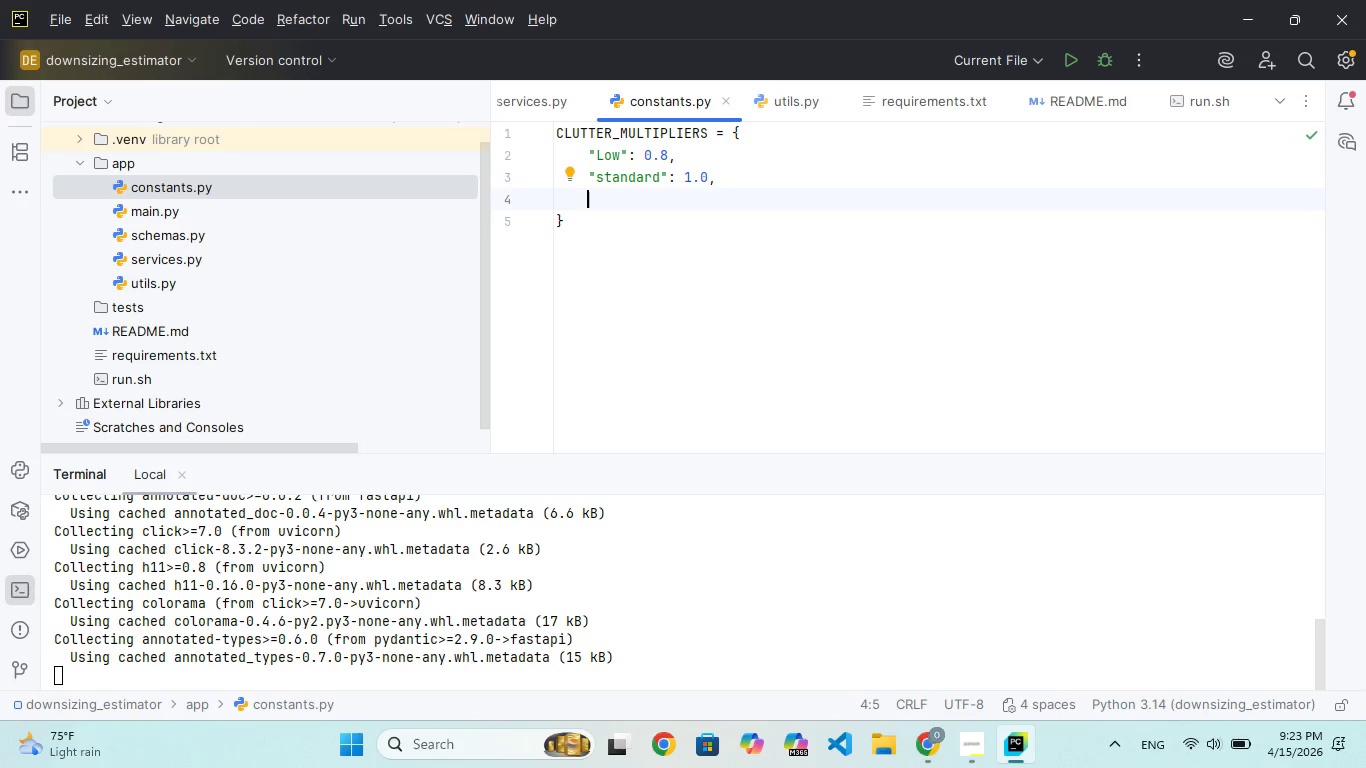 
type("Hight)
key(Backspace)
 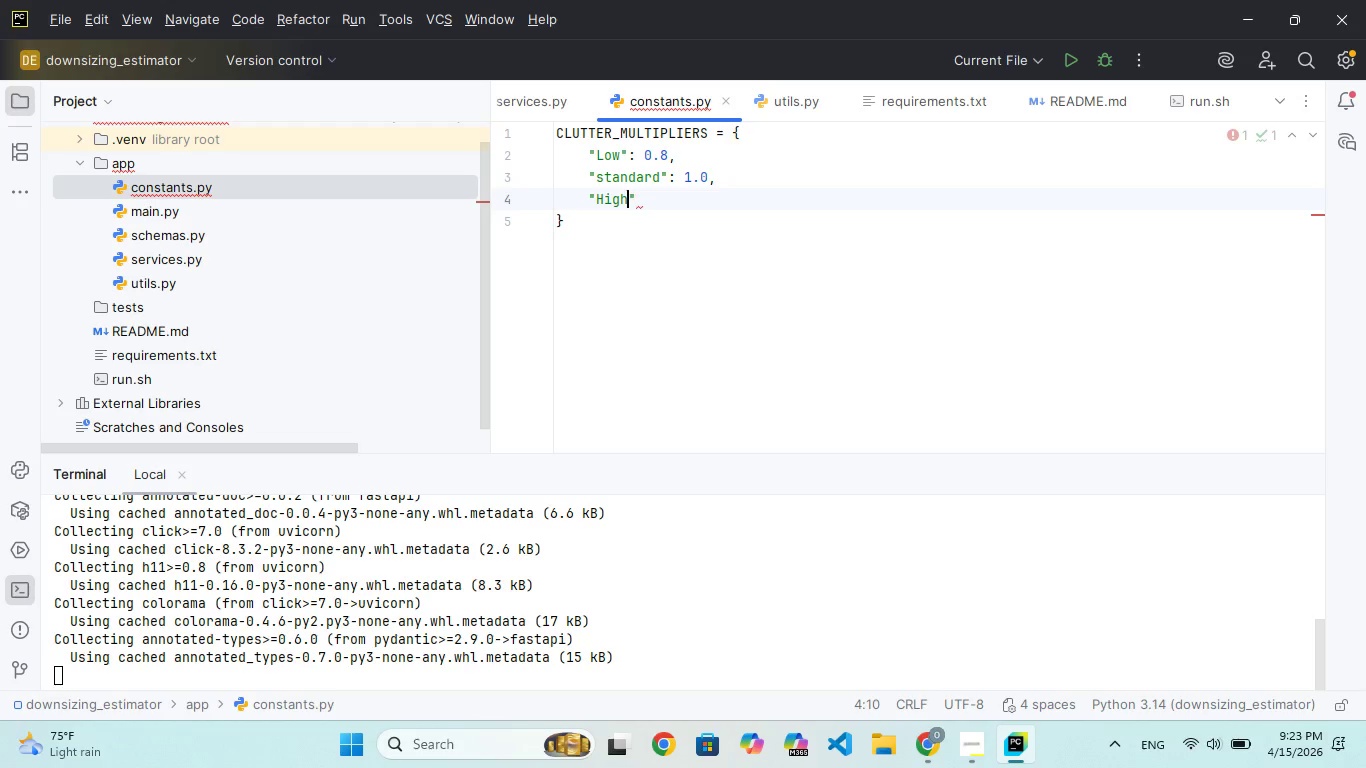 
key(ArrowRight)
 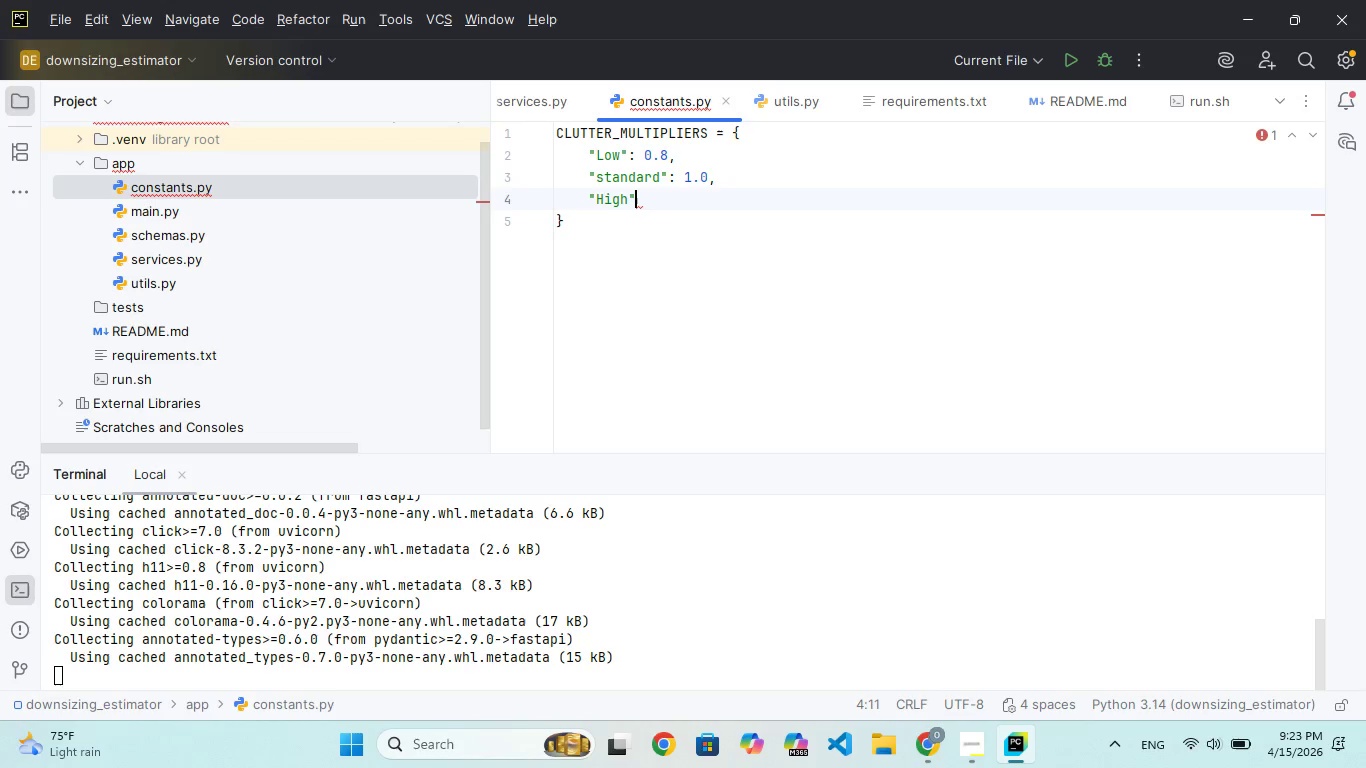 
key(Shift+Semicolon)
 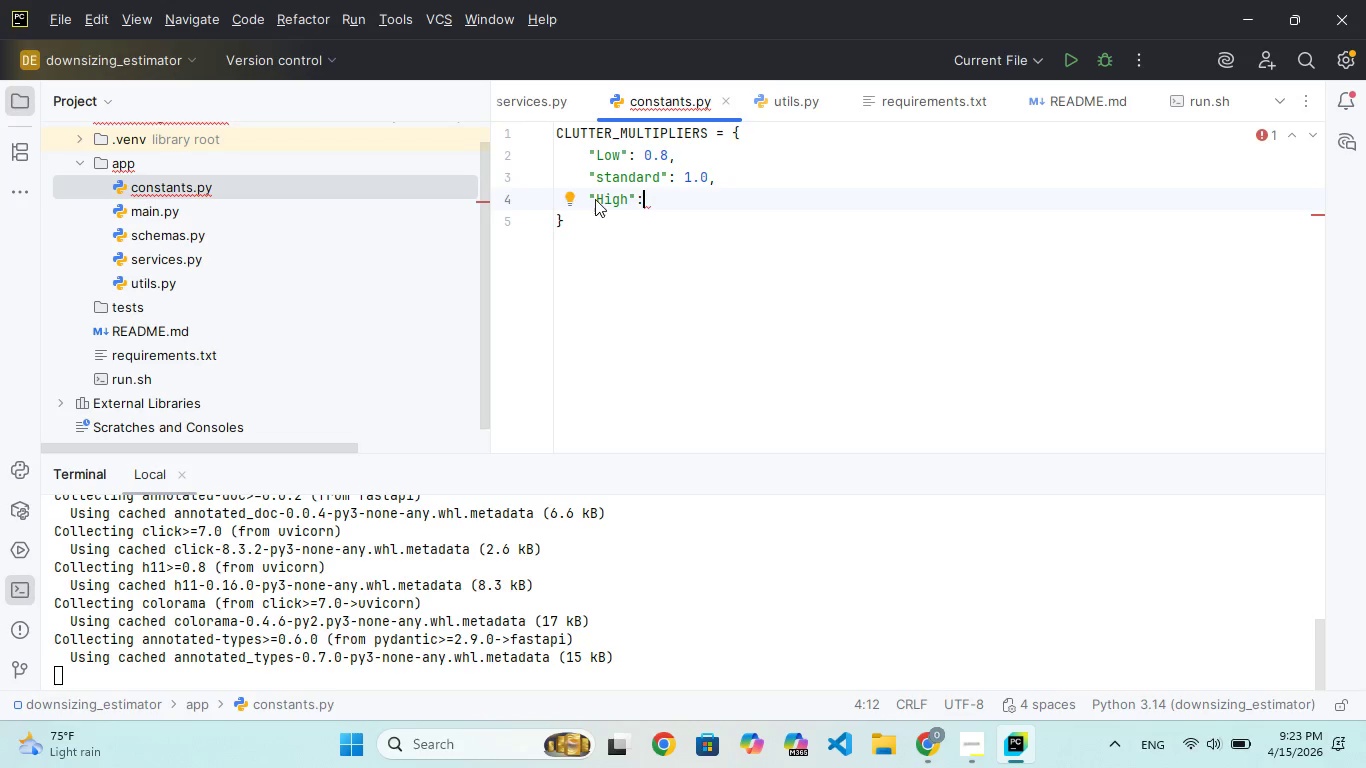 
key(ArrowUp)
 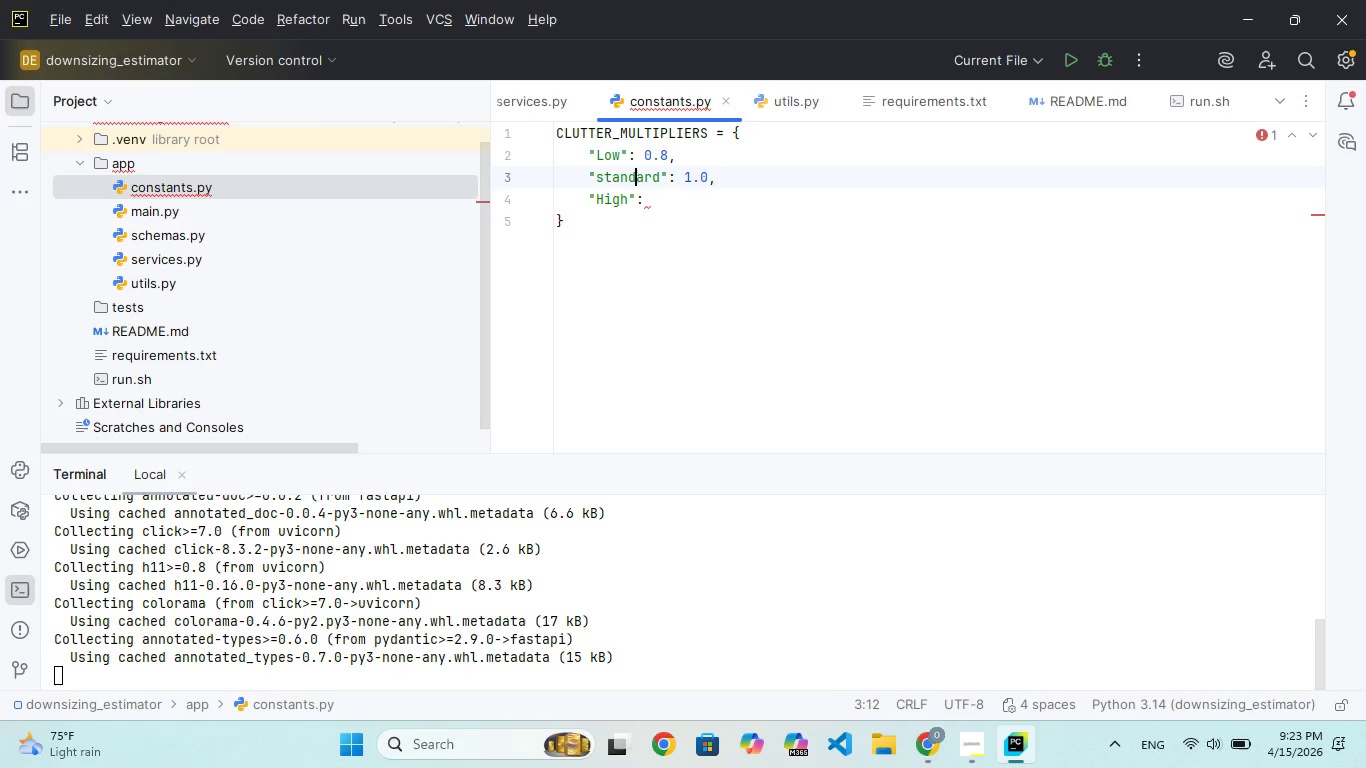 
key(ArrowLeft)
 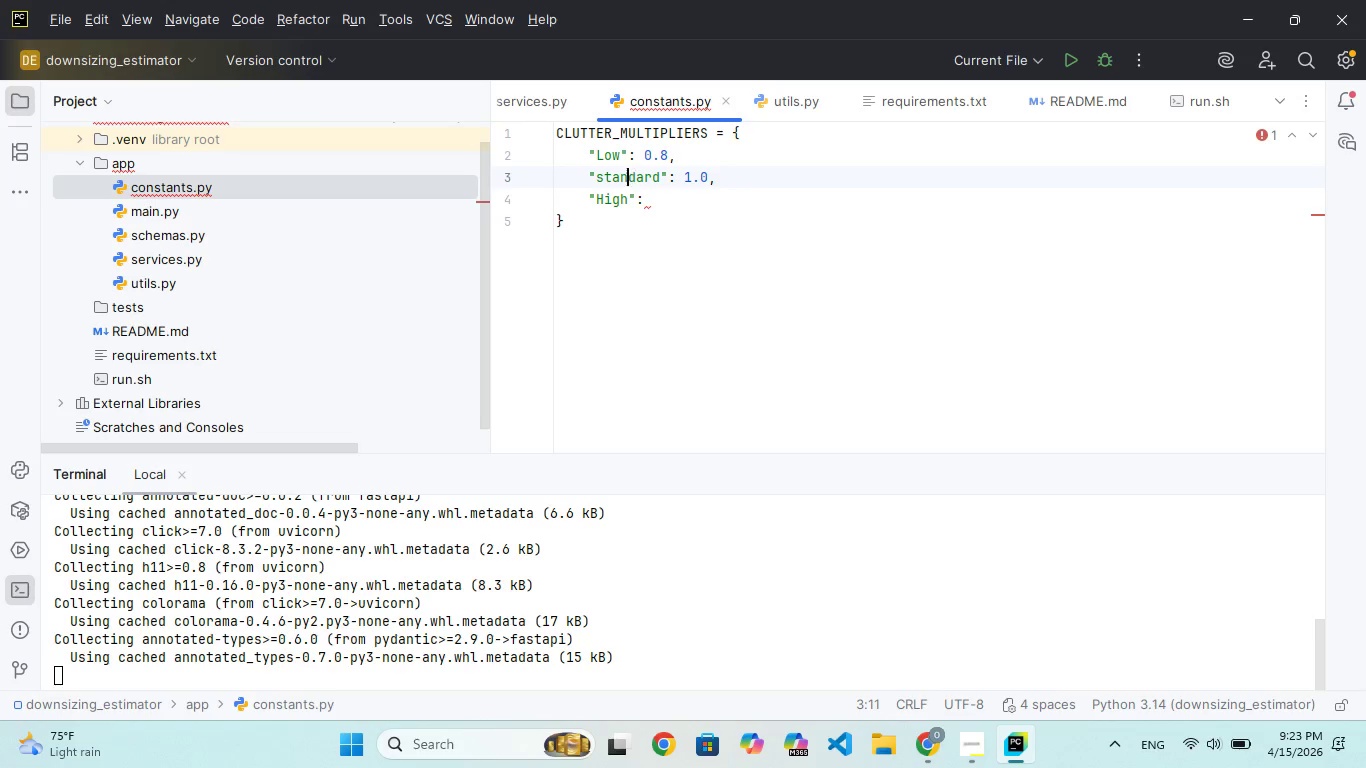 
key(ArrowLeft)
 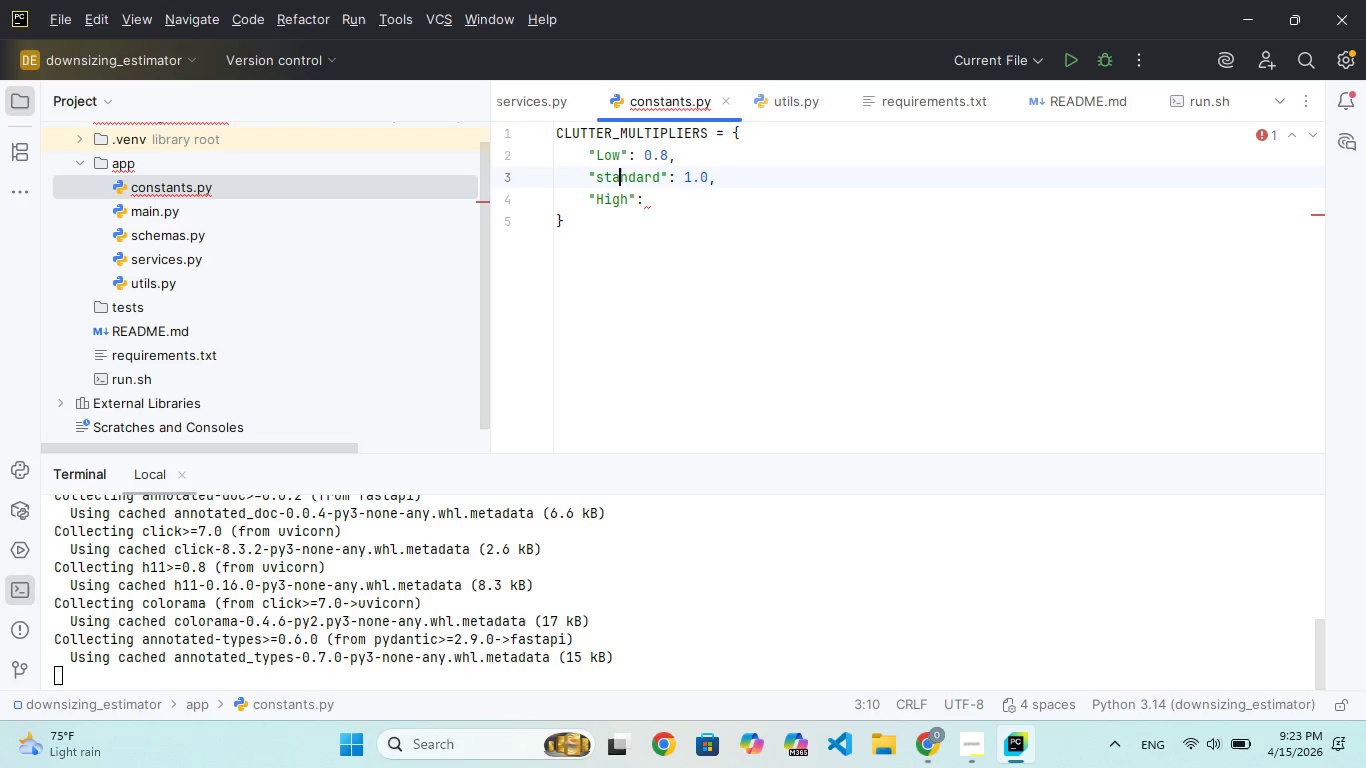 
key(ArrowLeft)
 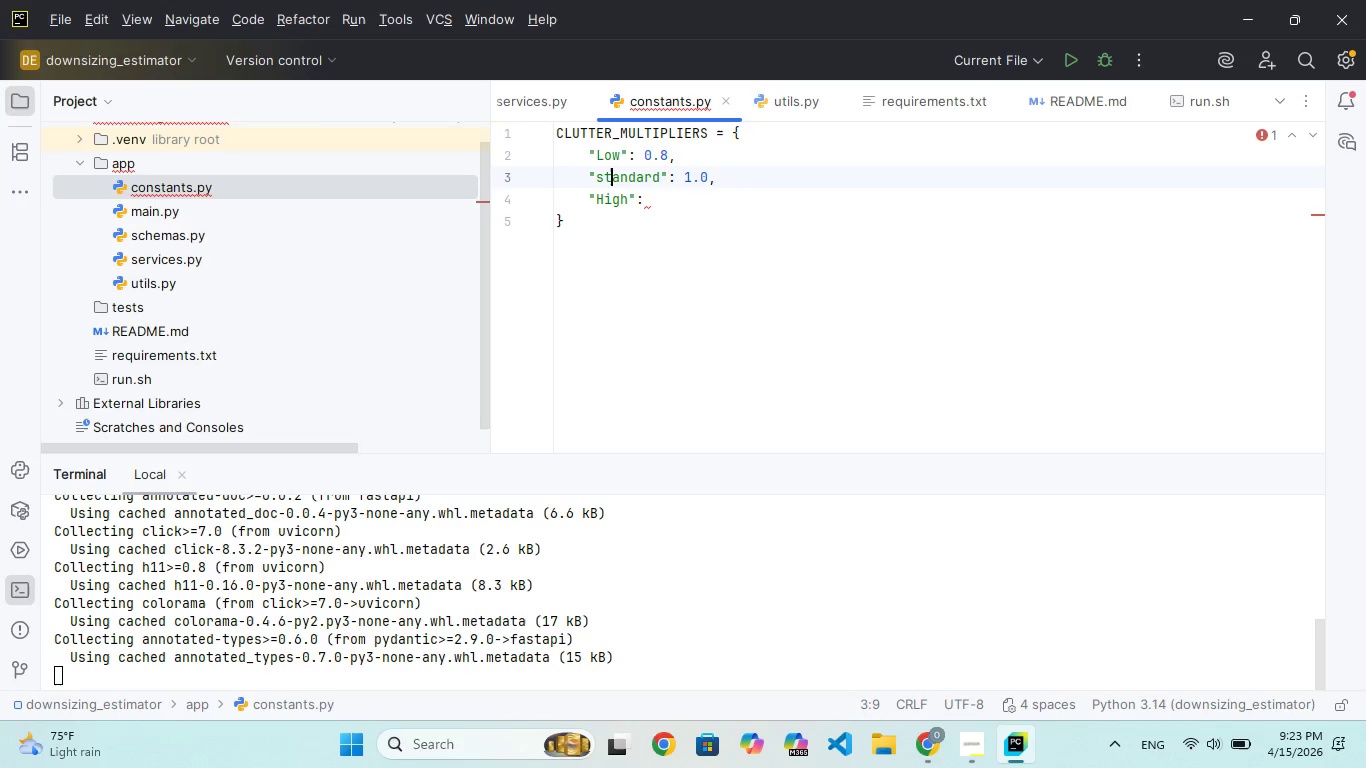 
key(ArrowLeft)
 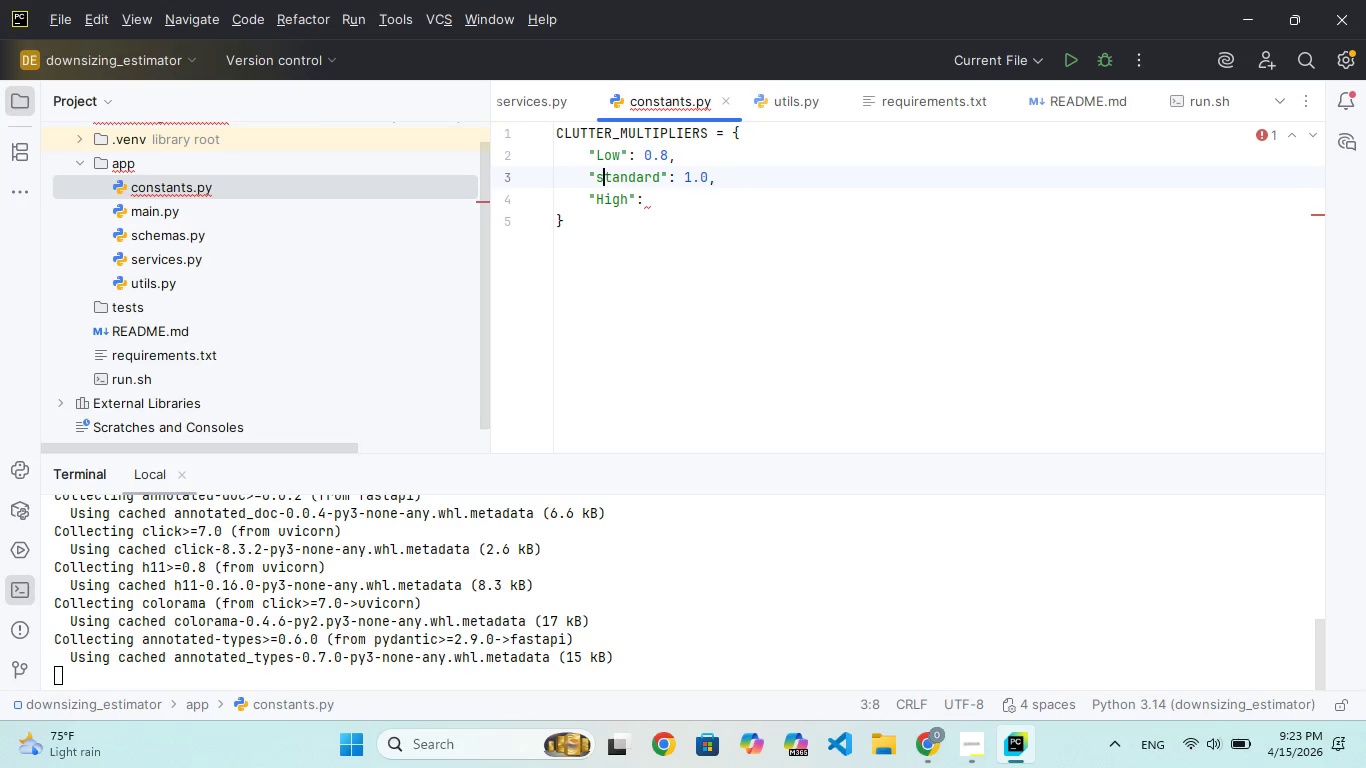 
key(ArrowLeft)
 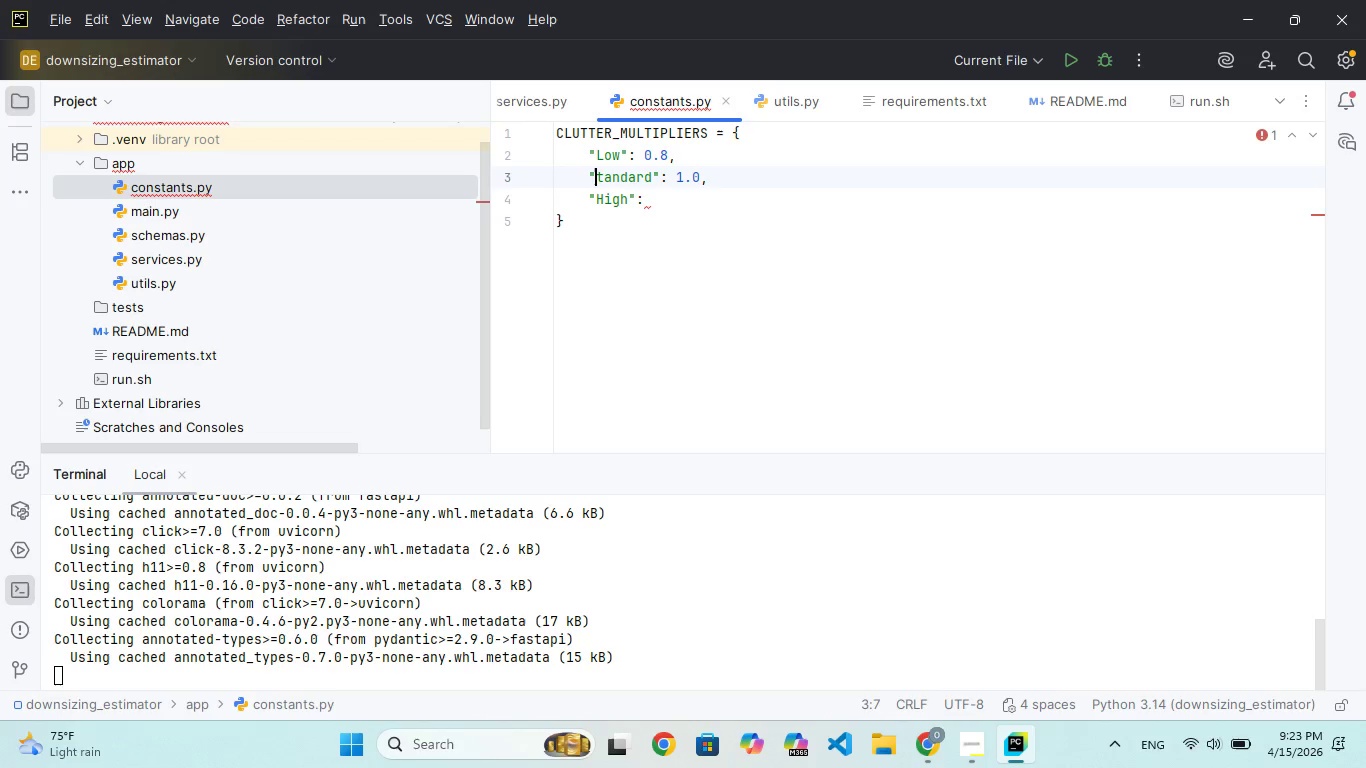 
key(Backspace)
 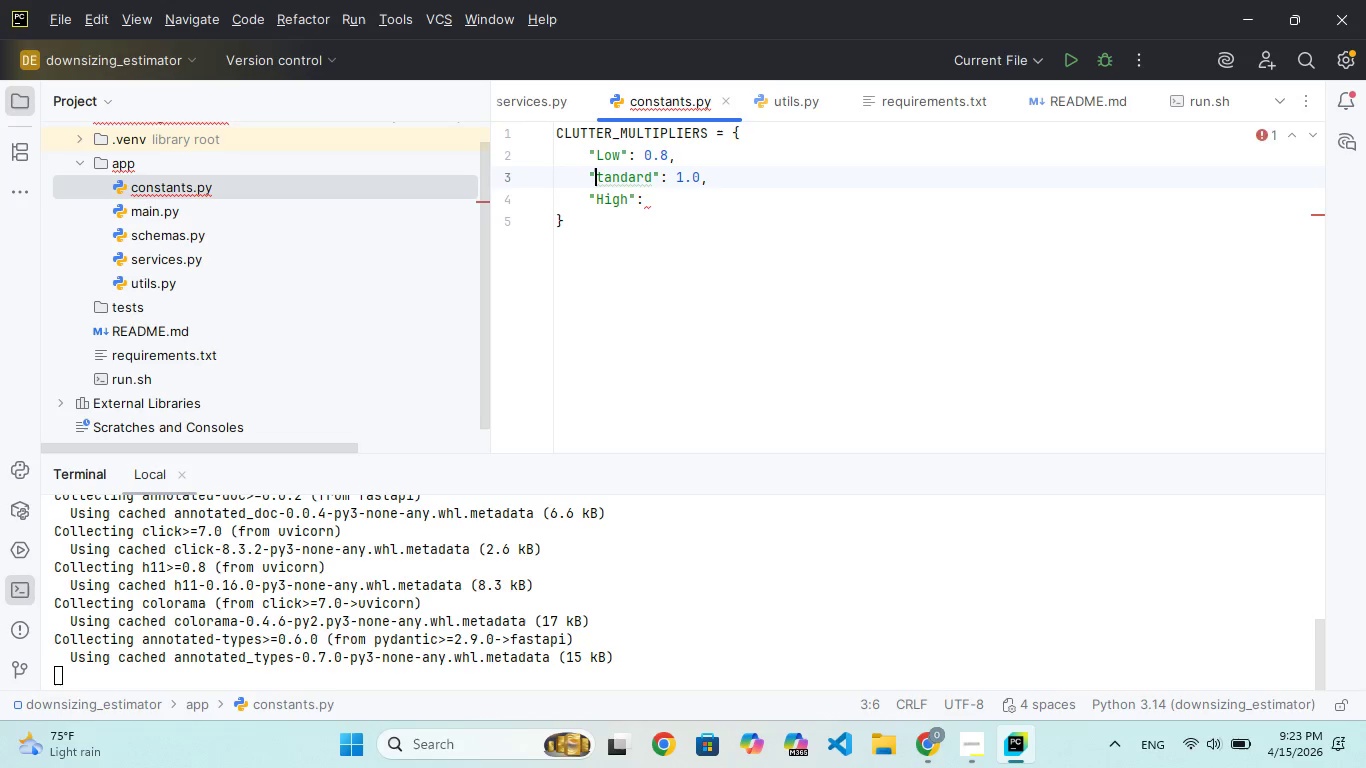 
key(CapsLock)
 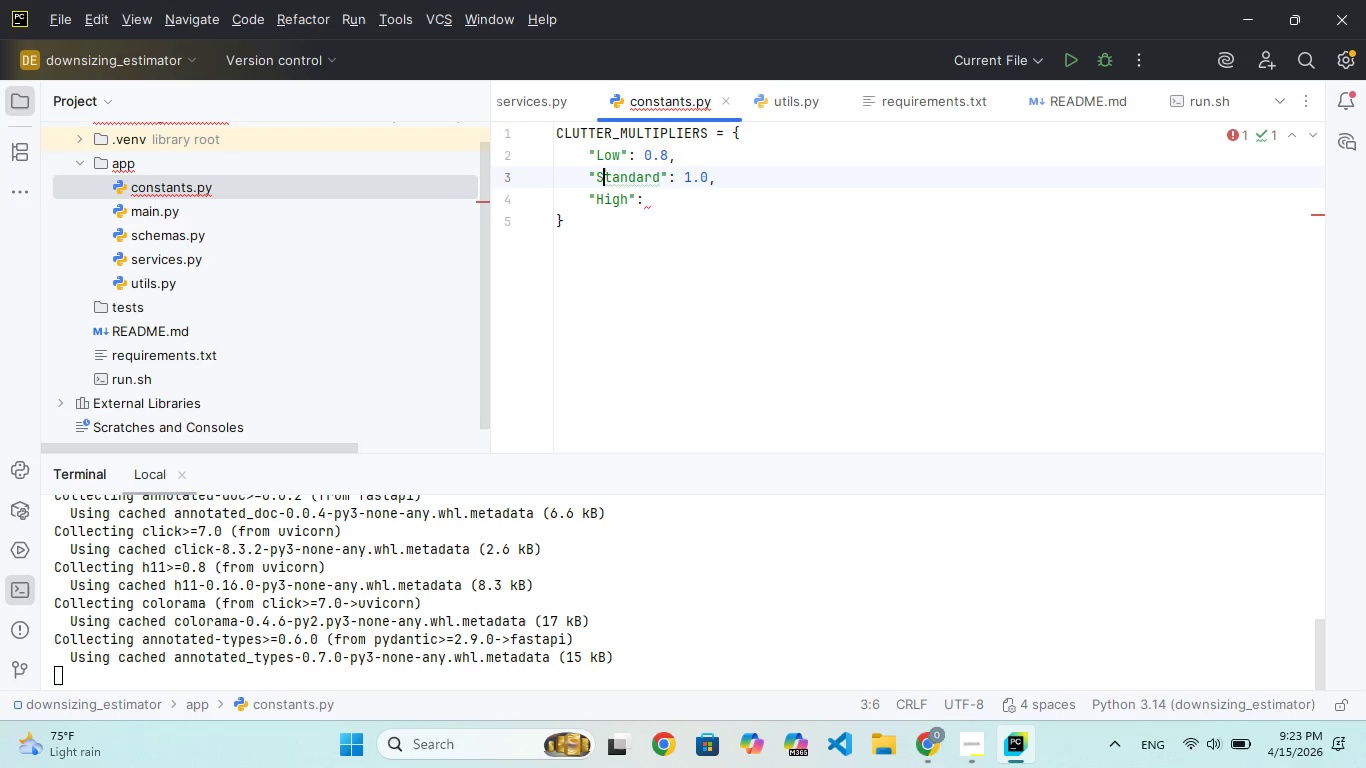 
key(S)
 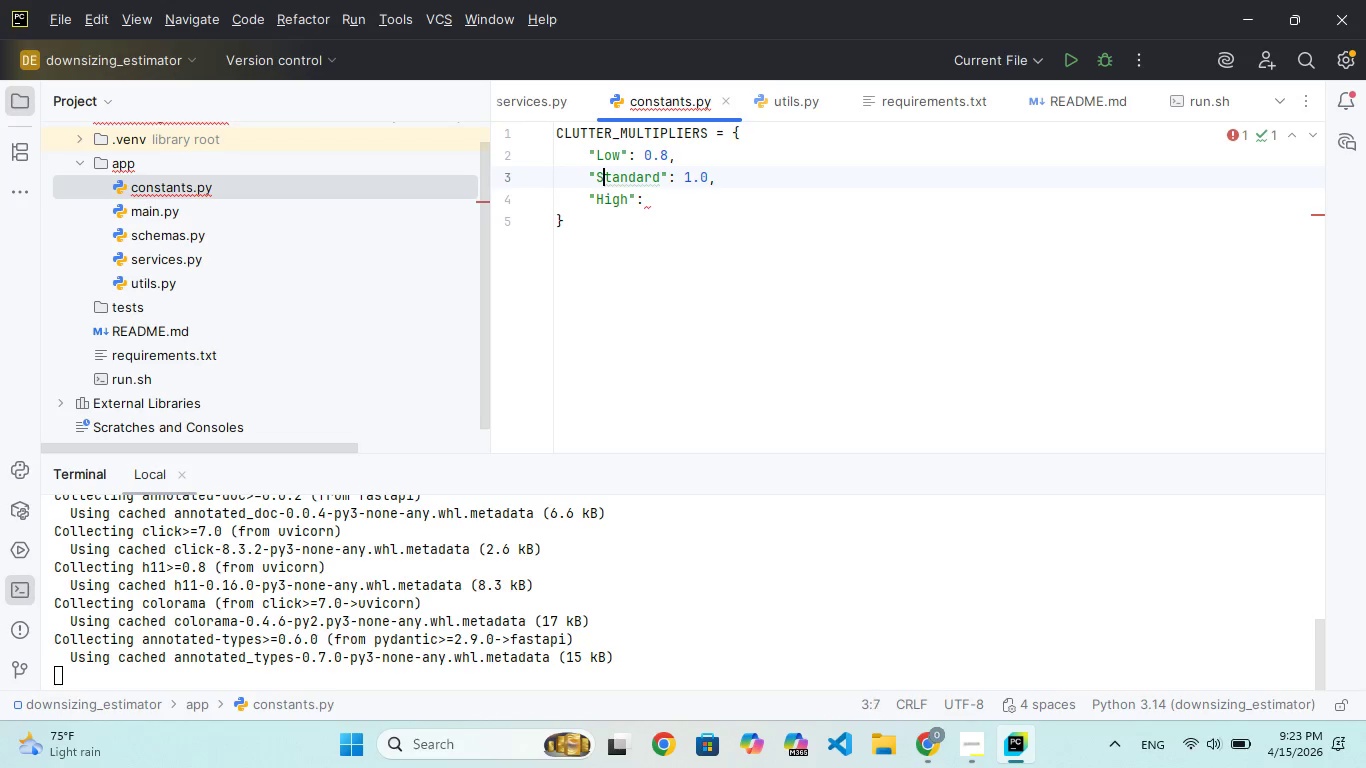 
key(CapsLock)
 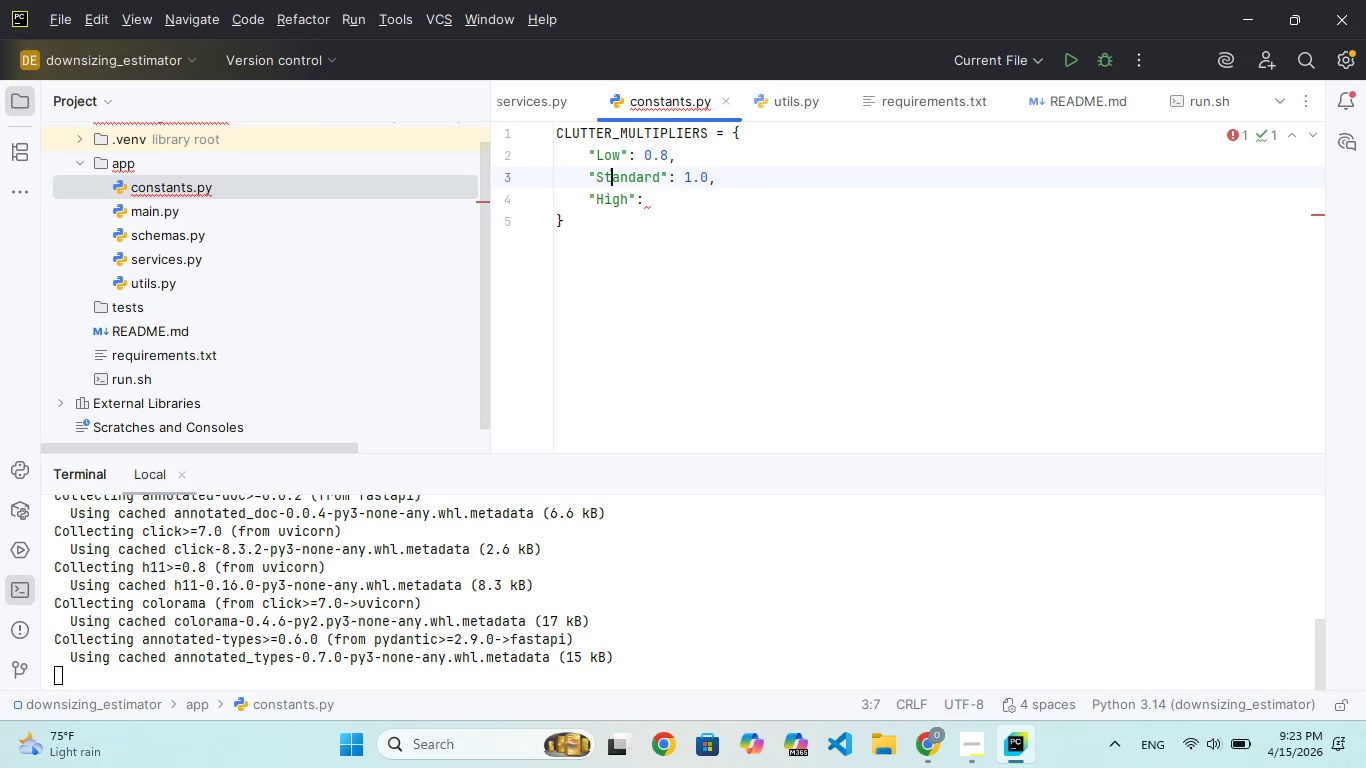 
key(ArrowRight)
 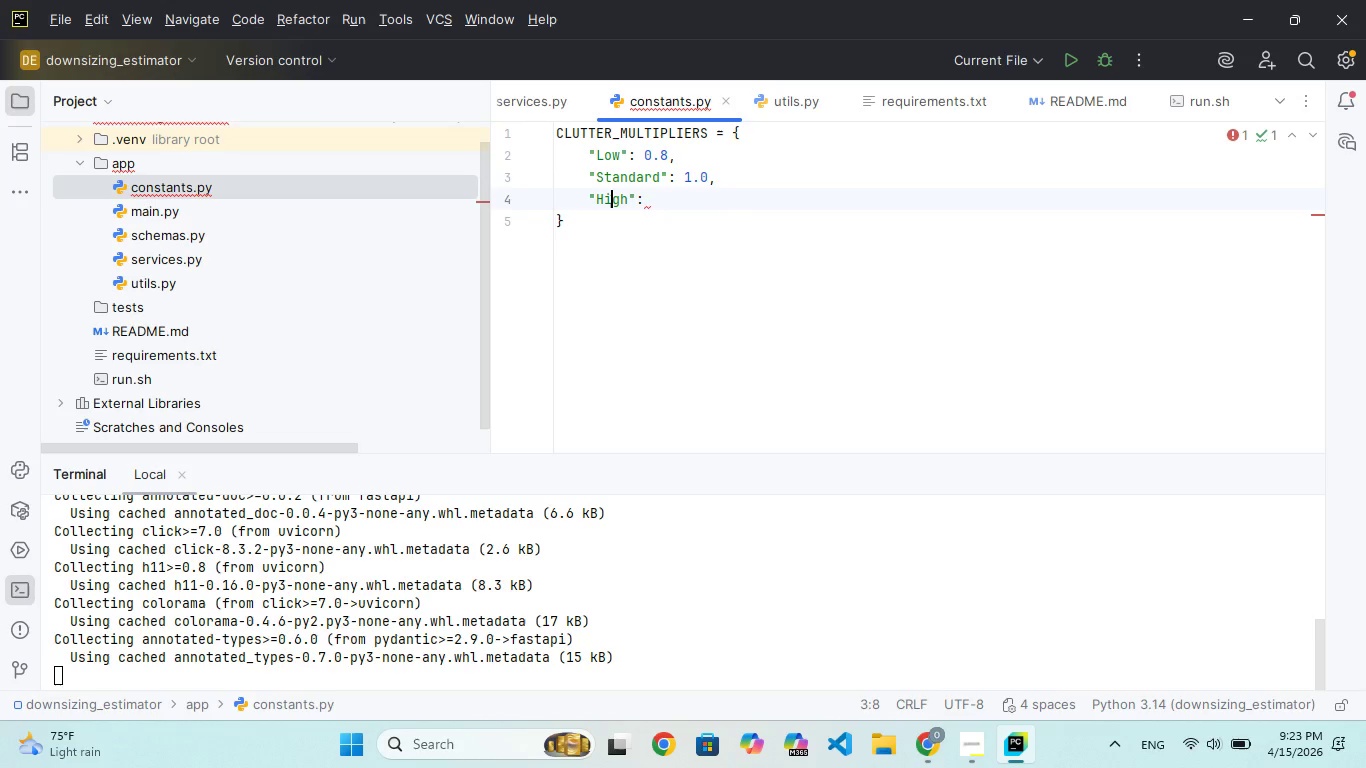 
key(ArrowDown)
 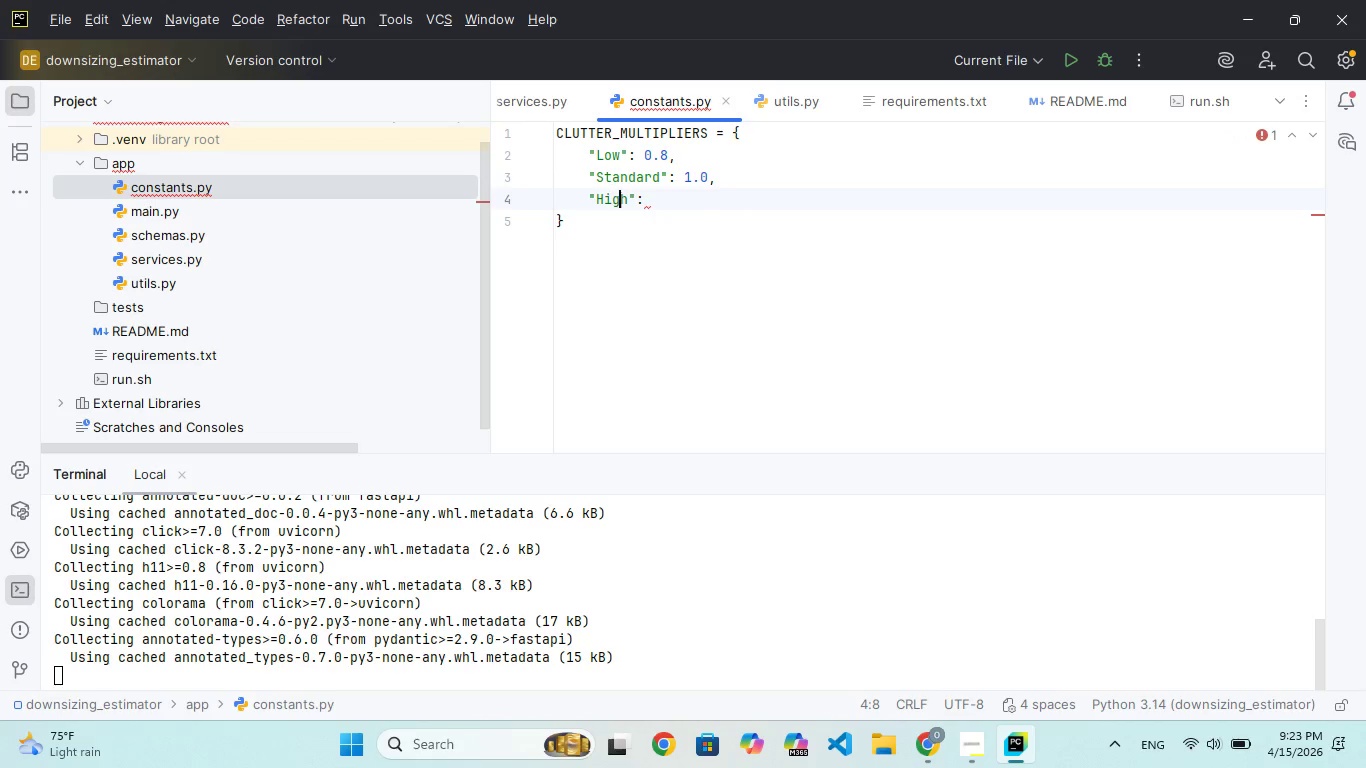 
hold_key(key=ArrowRight, duration=0.59)
 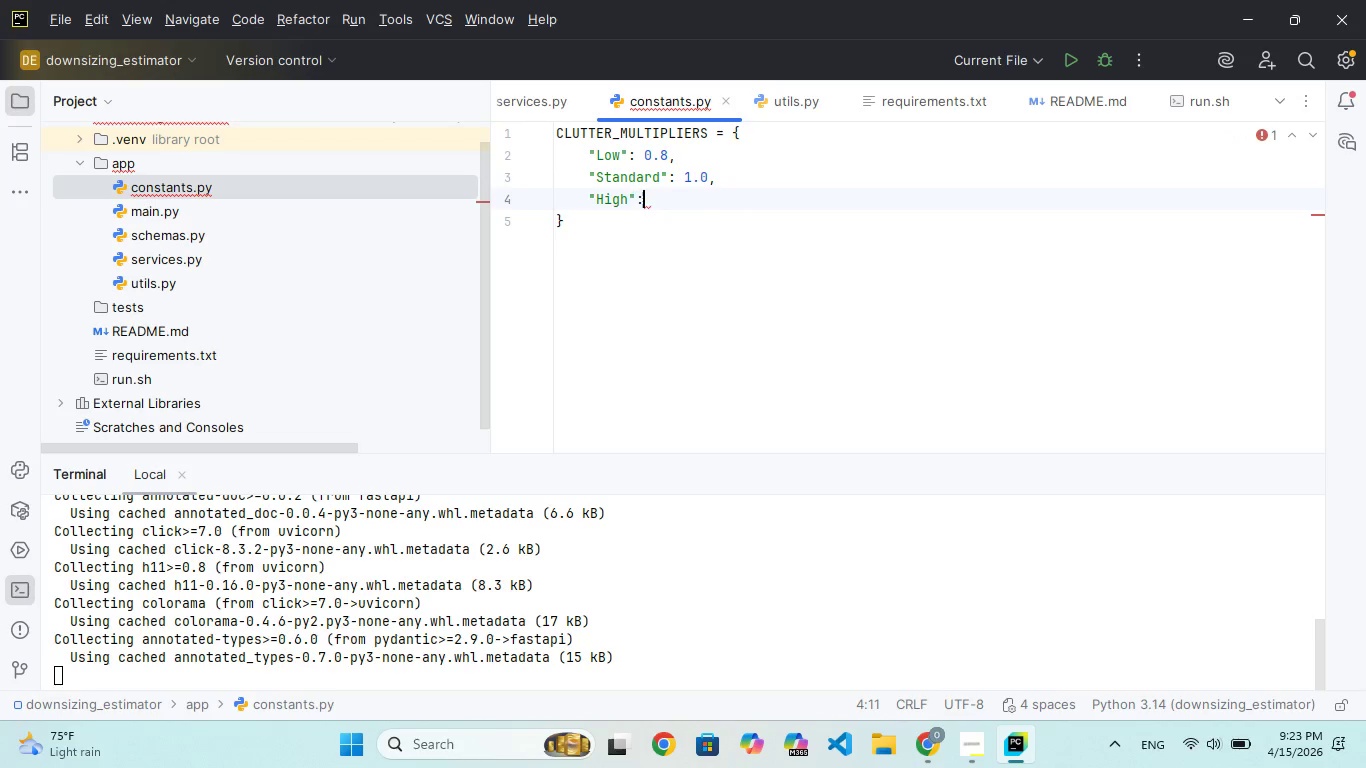 
key(ArrowRight)
 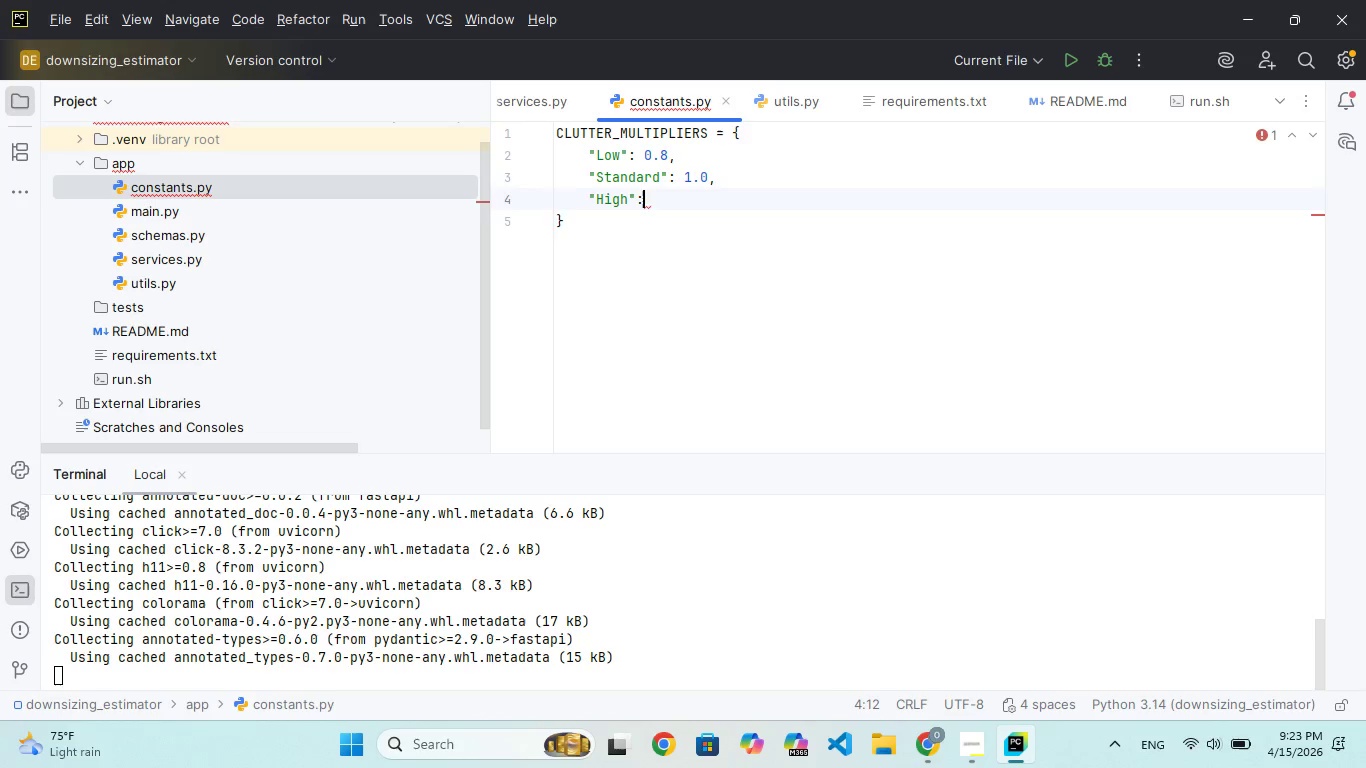 
key(ArrowRight)
 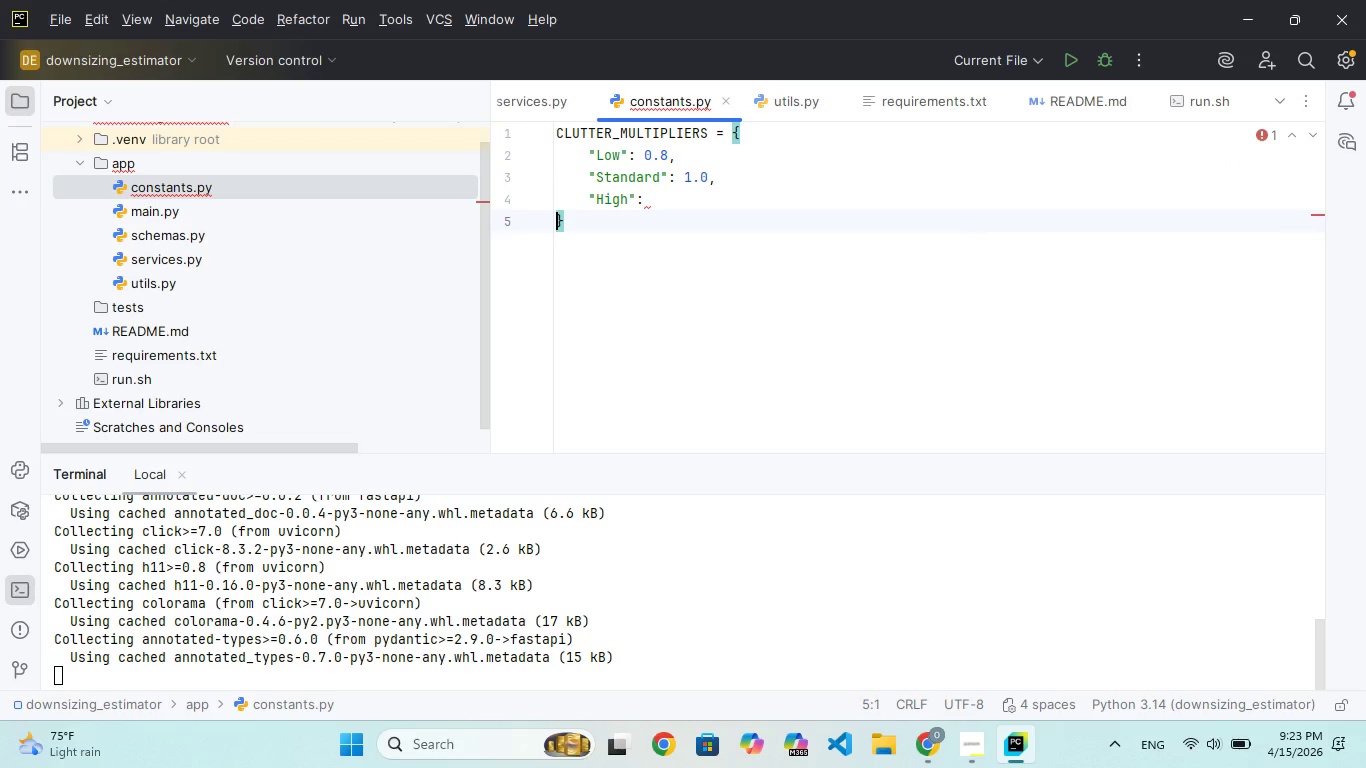 
key(ArrowLeft)
 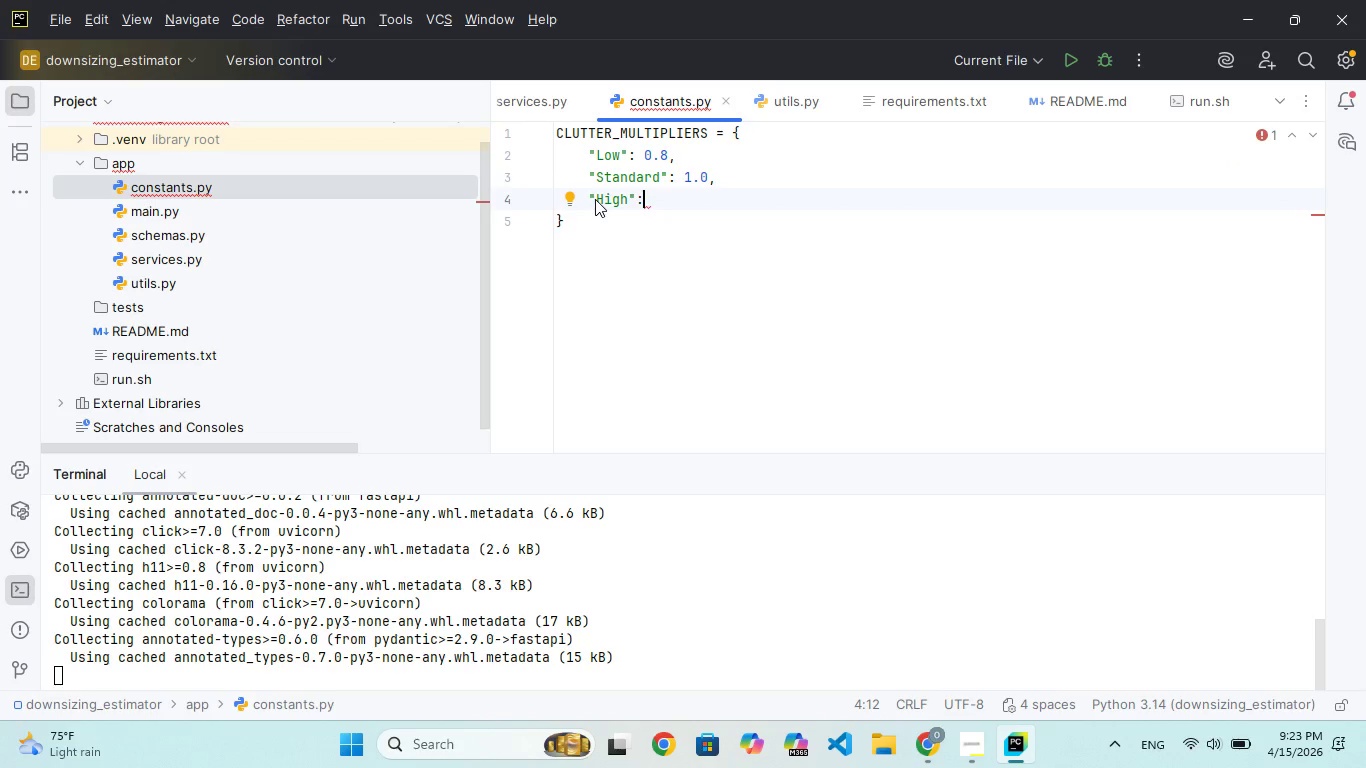 
key(Space)
 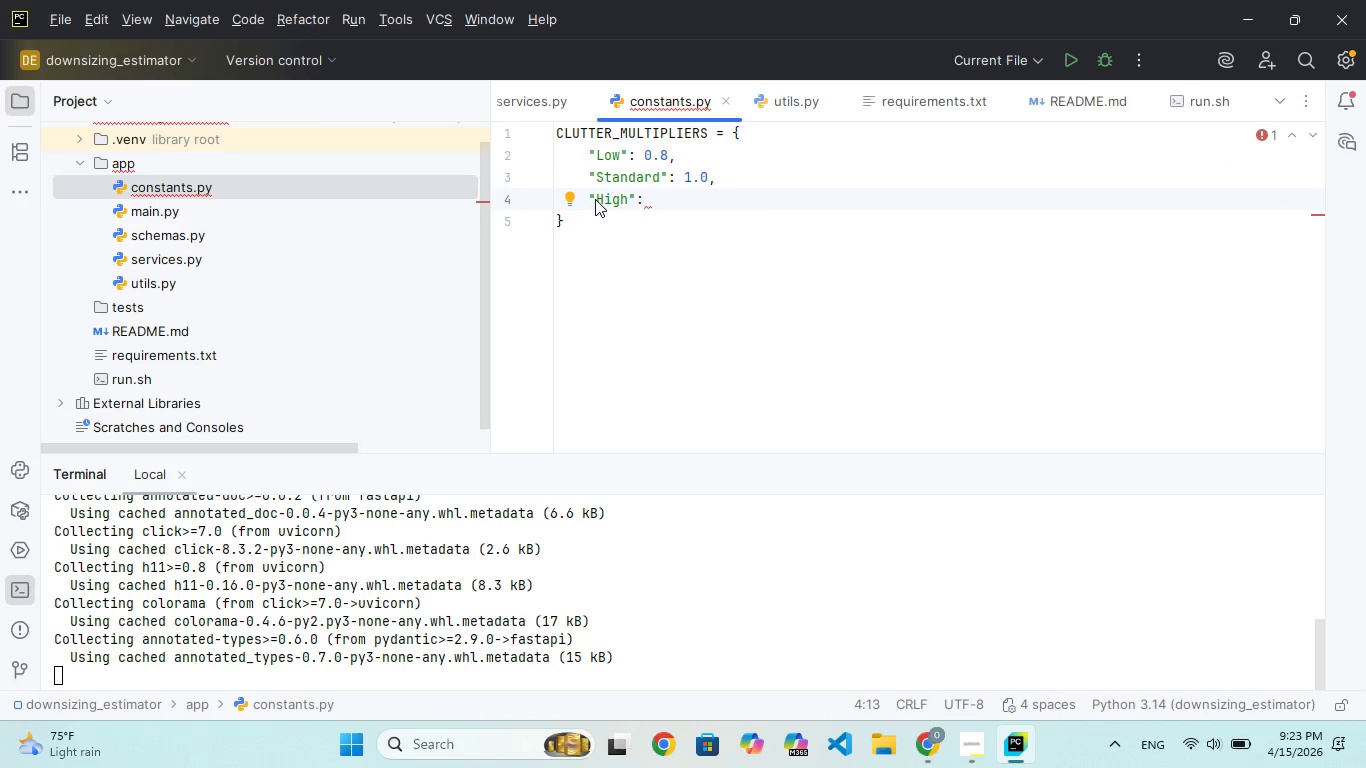 
key(1)
 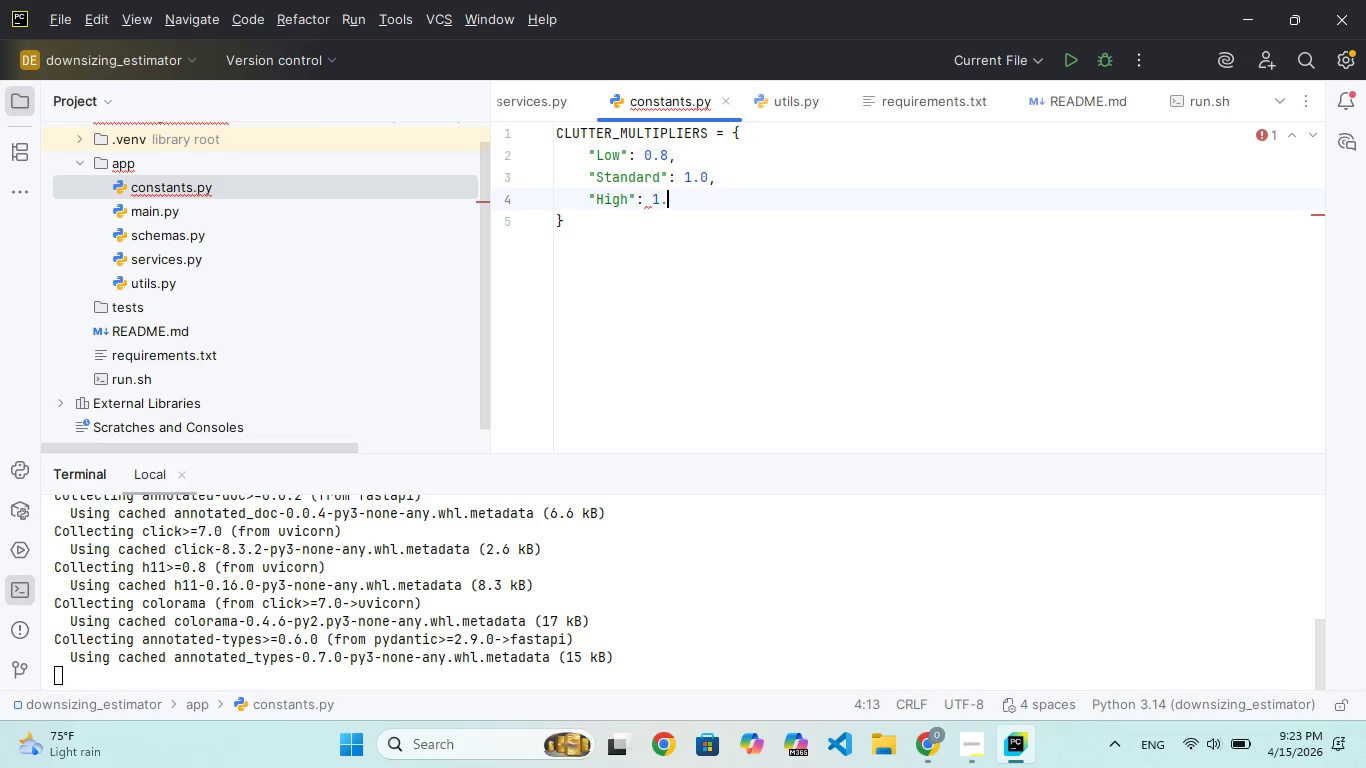 
key(Period)
 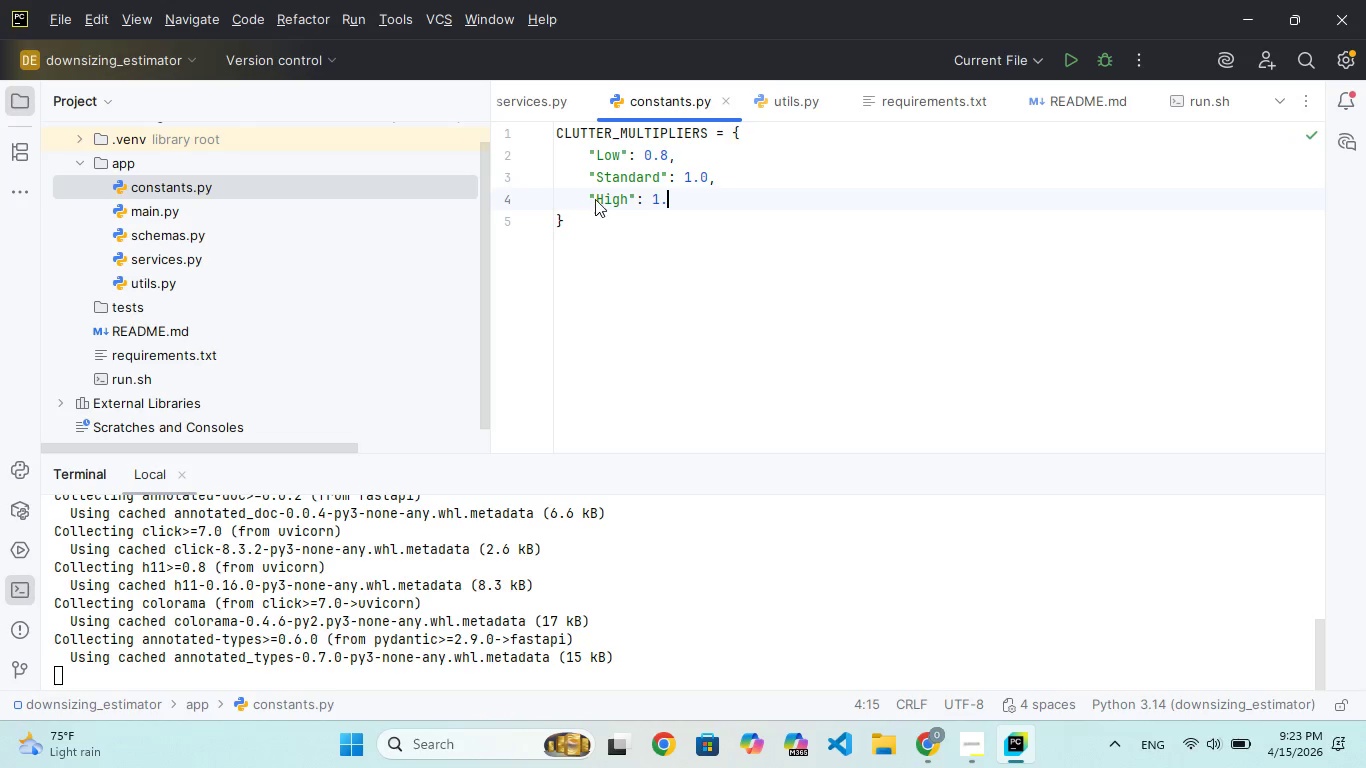 
key(5)
 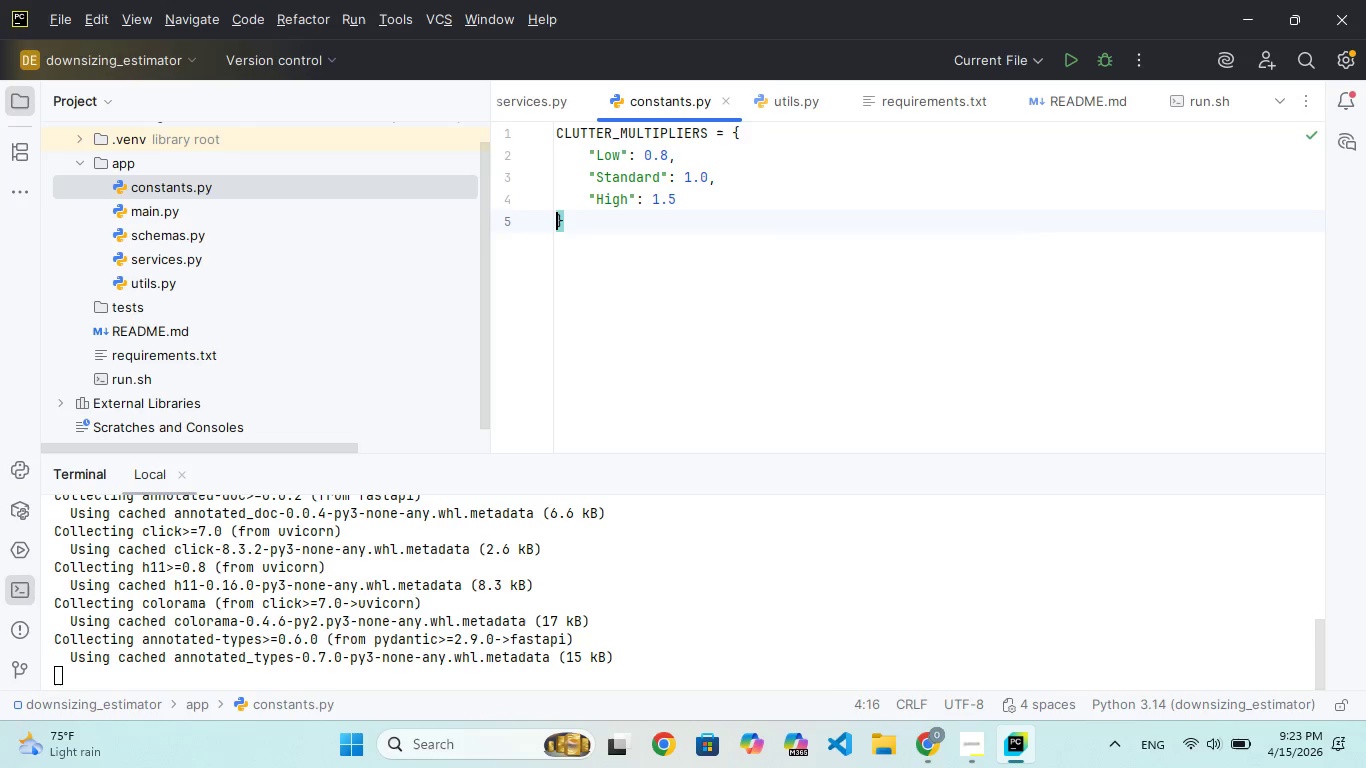 
key(ArrowRight)
 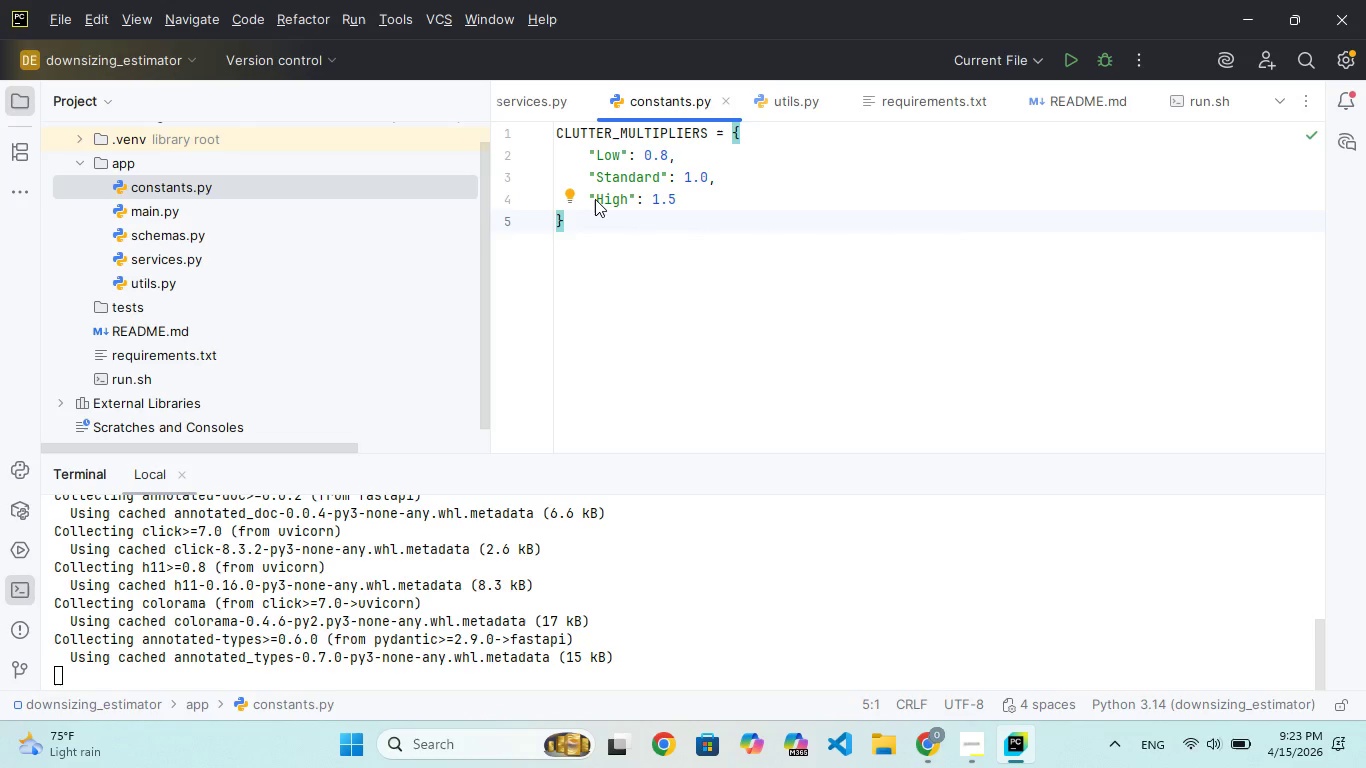 
key(ArrowRight)
 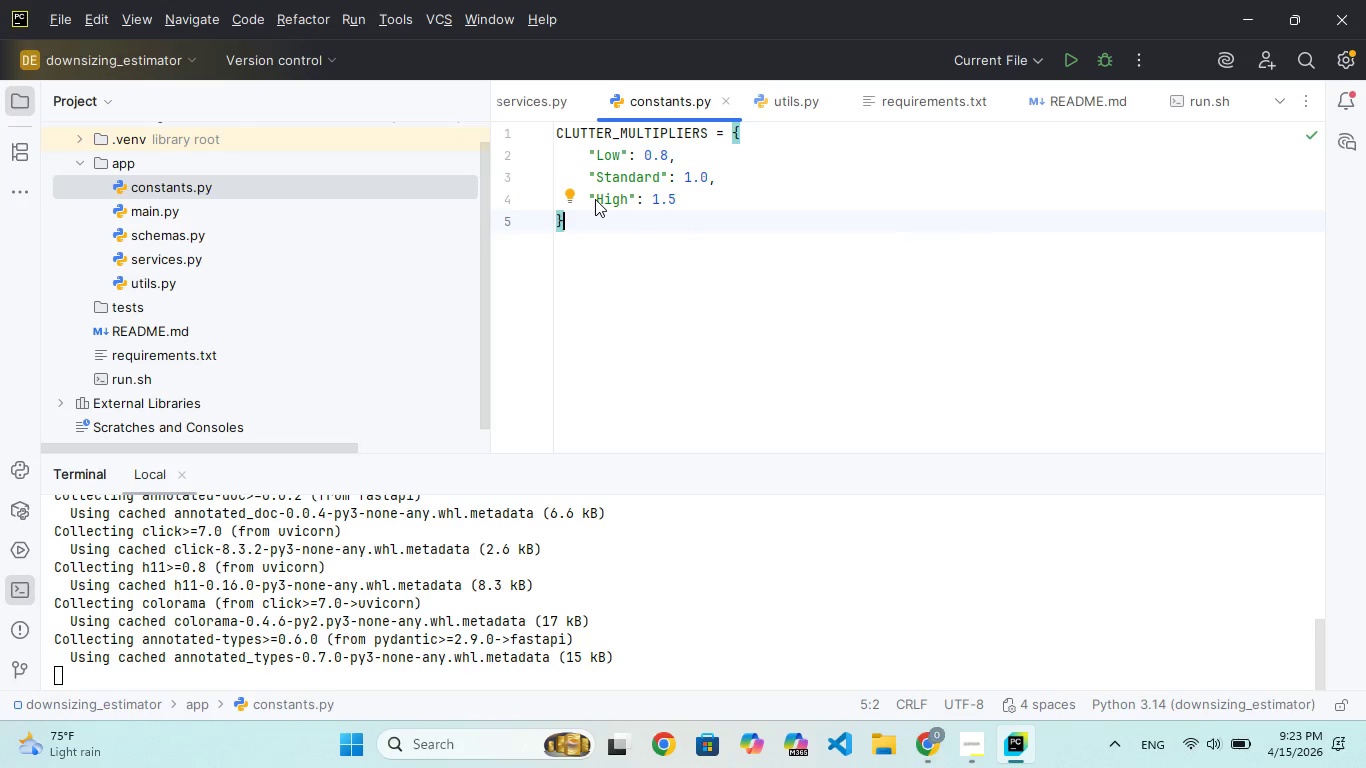 
key(Enter)
 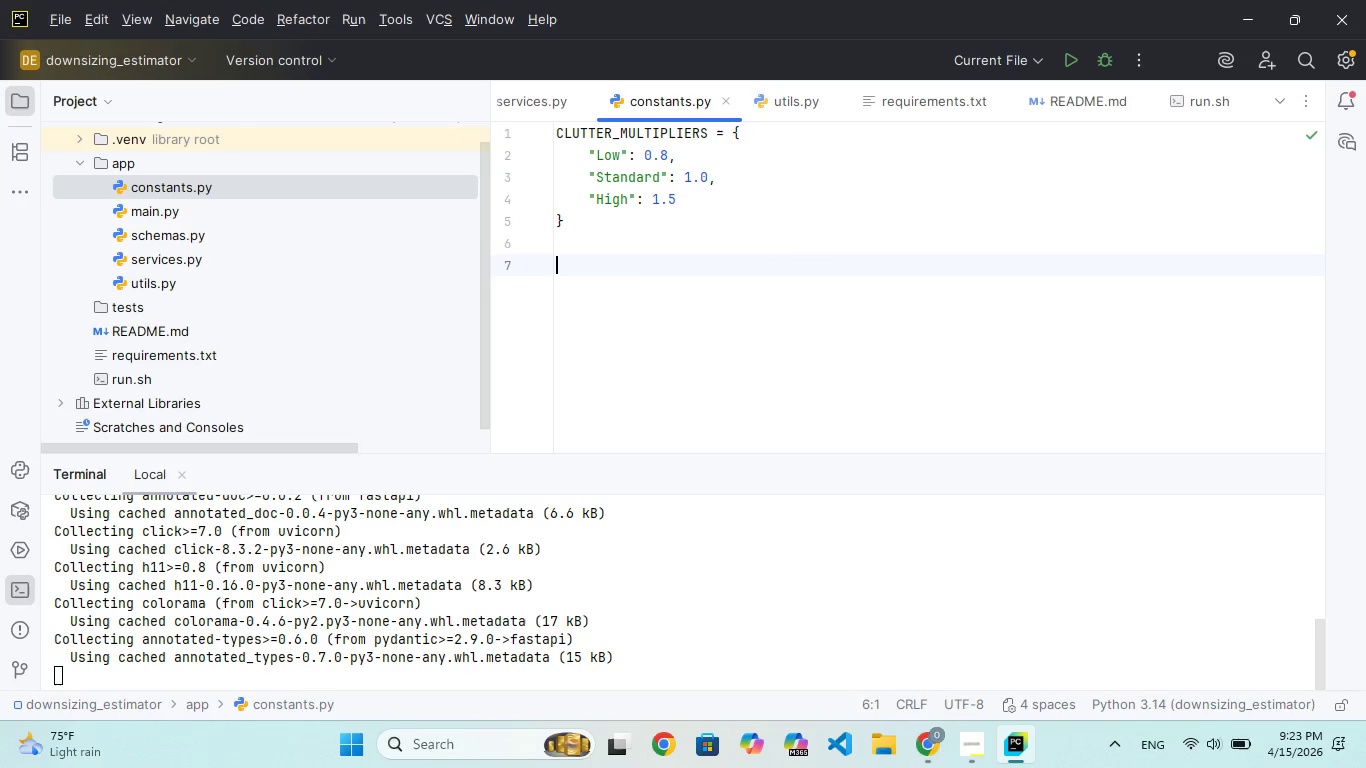 
key(Enter)
 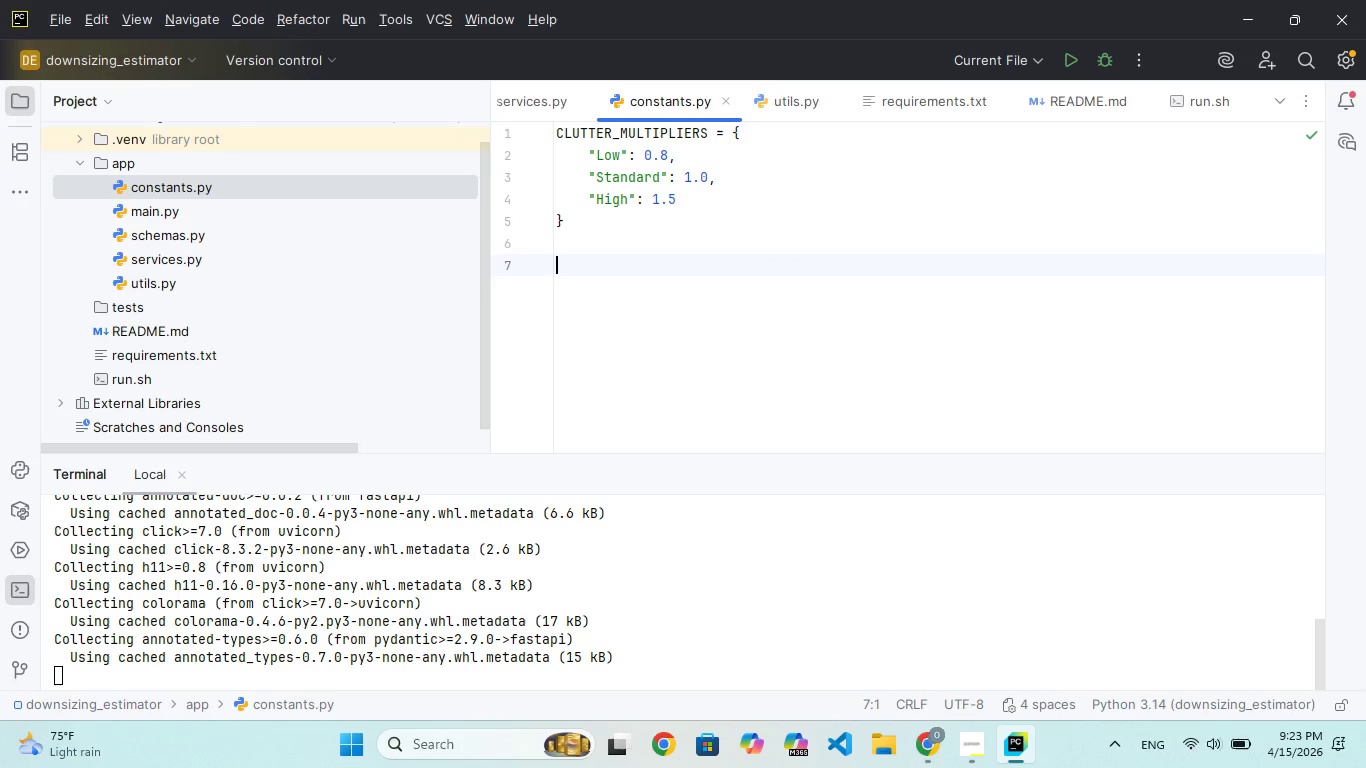 
type(#Base box estimate per room)
 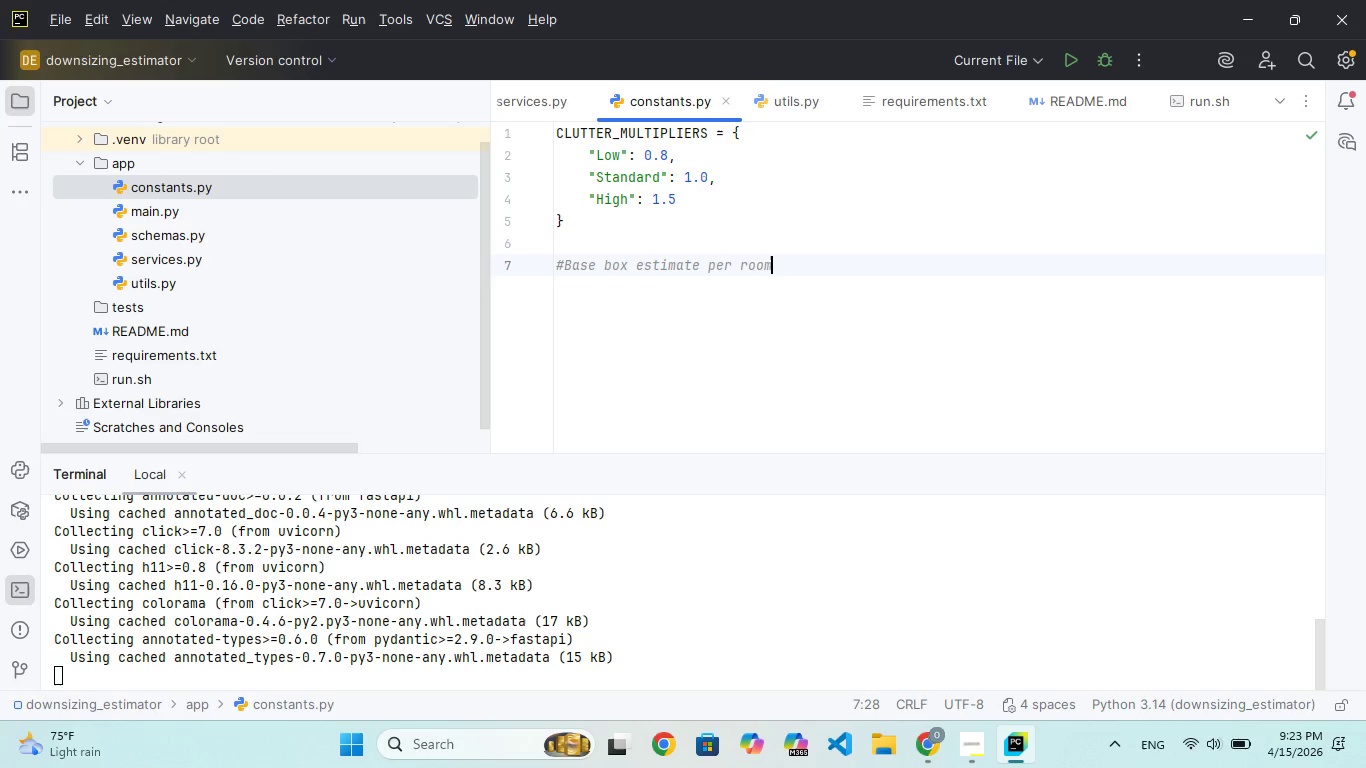 
key(Enter)
 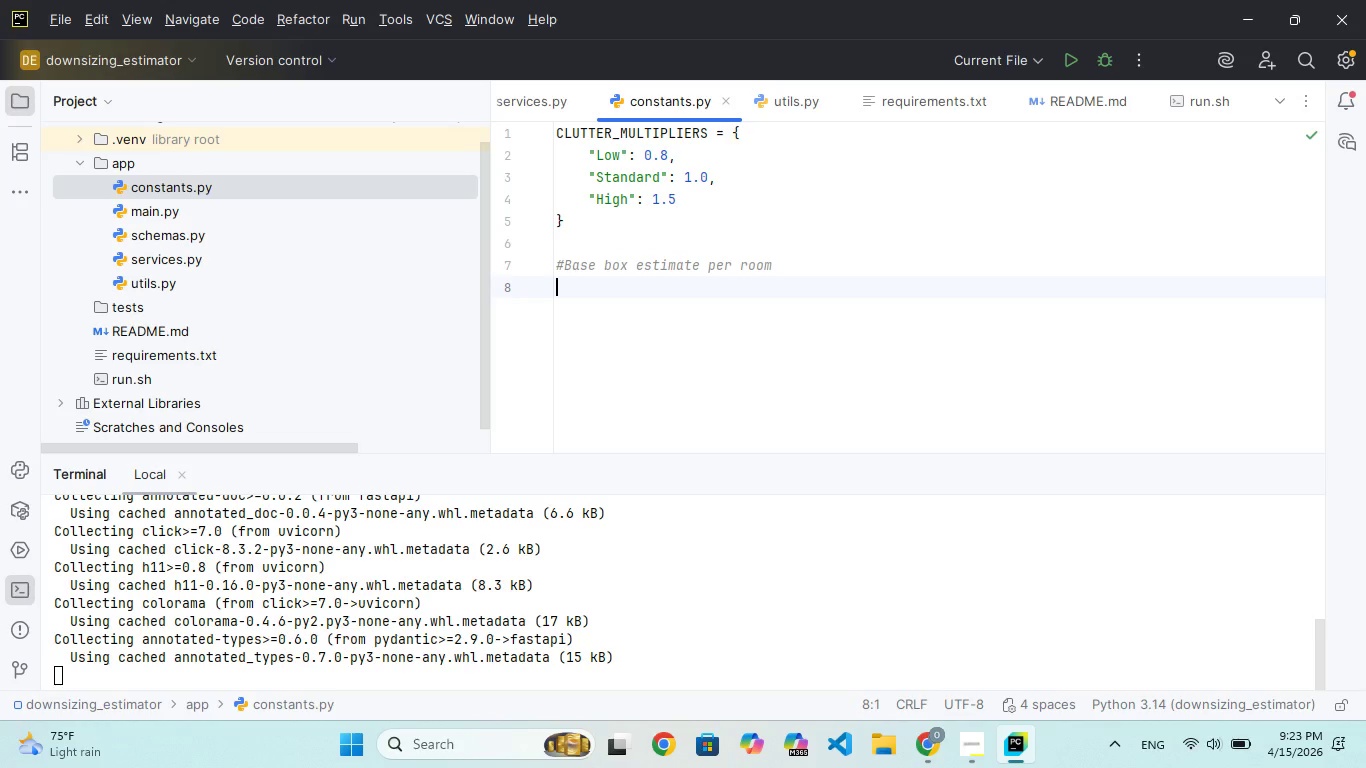 
type(BASE_BOXES = {)
 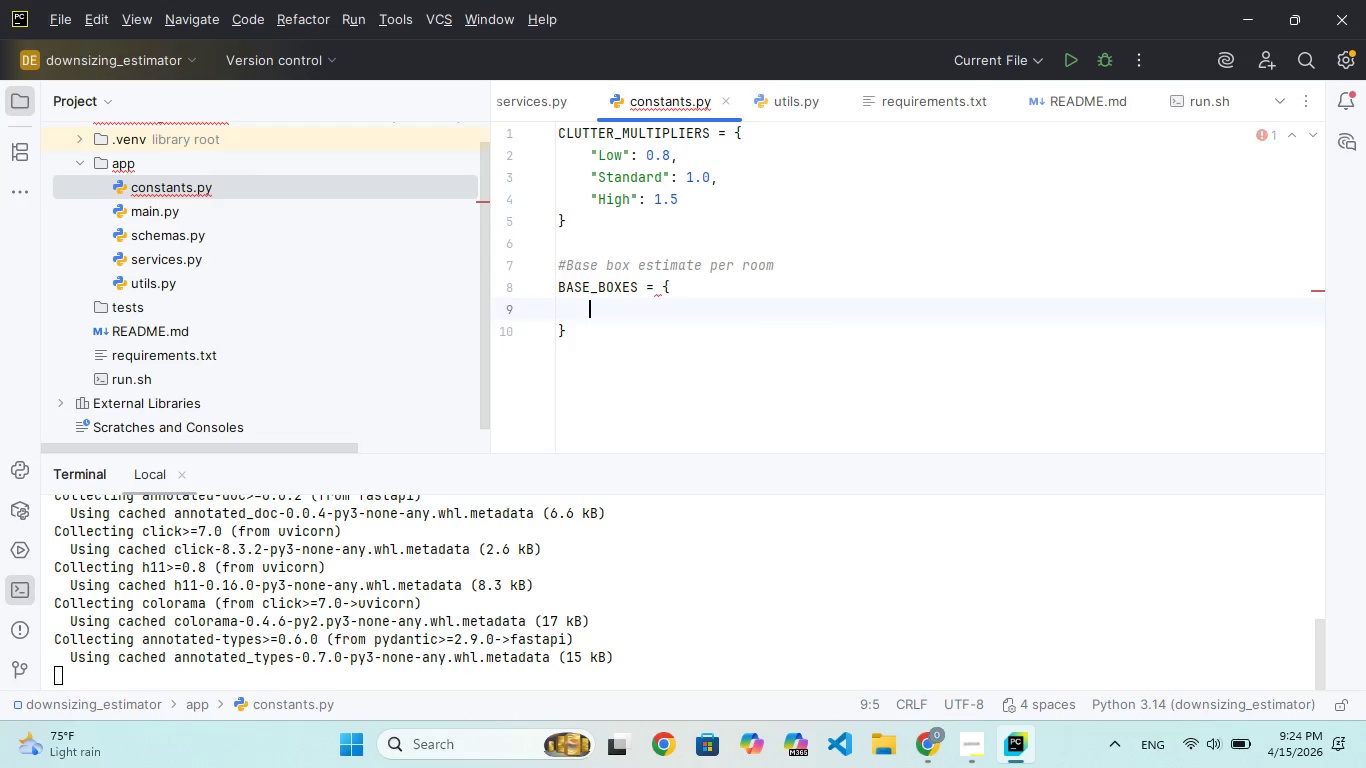 
 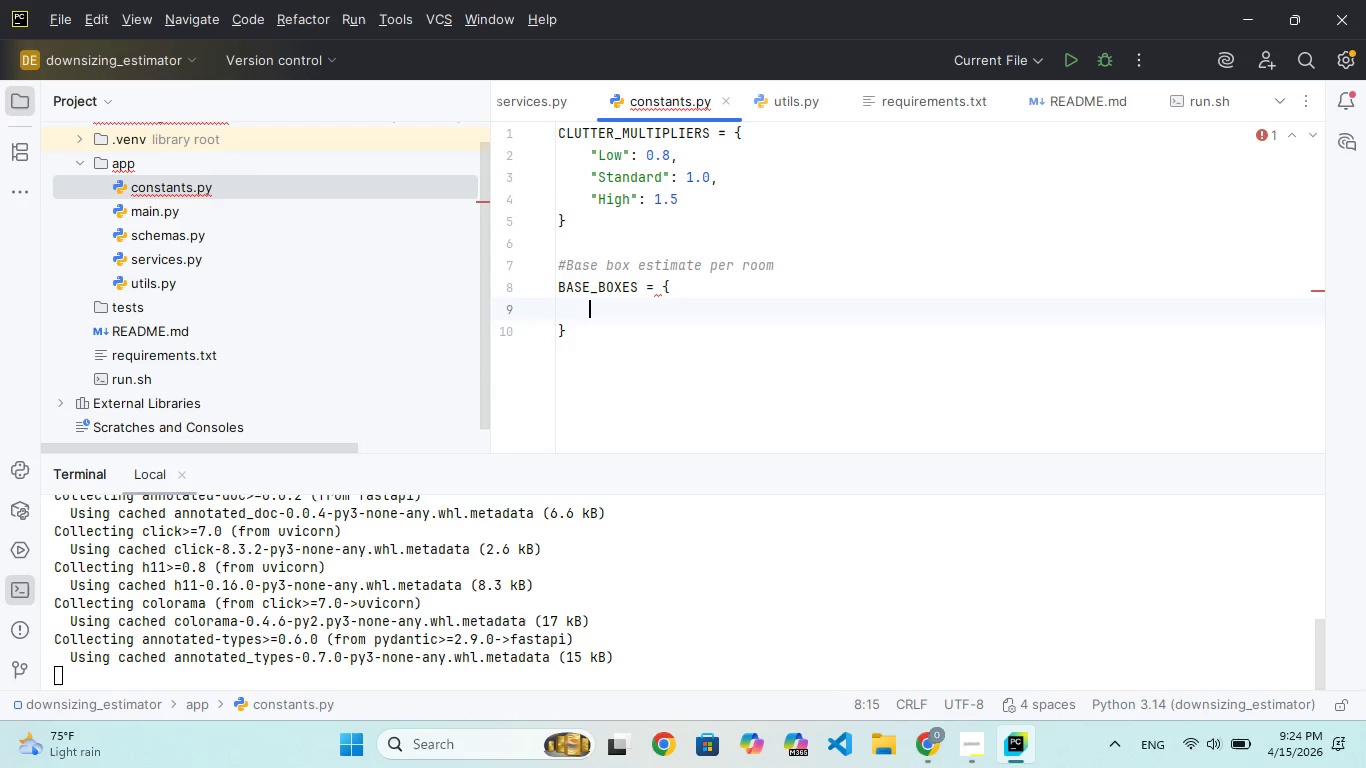 
key(Enter)
 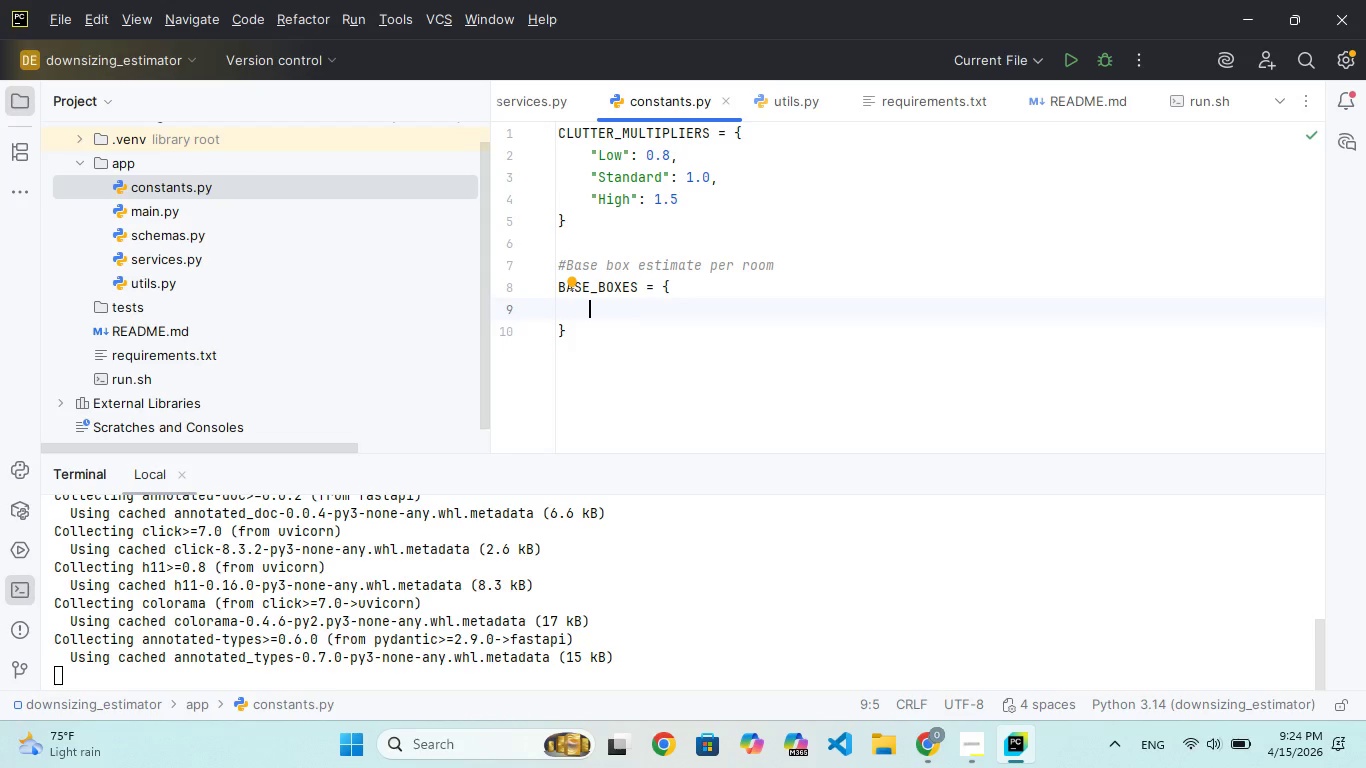 
type("small)
 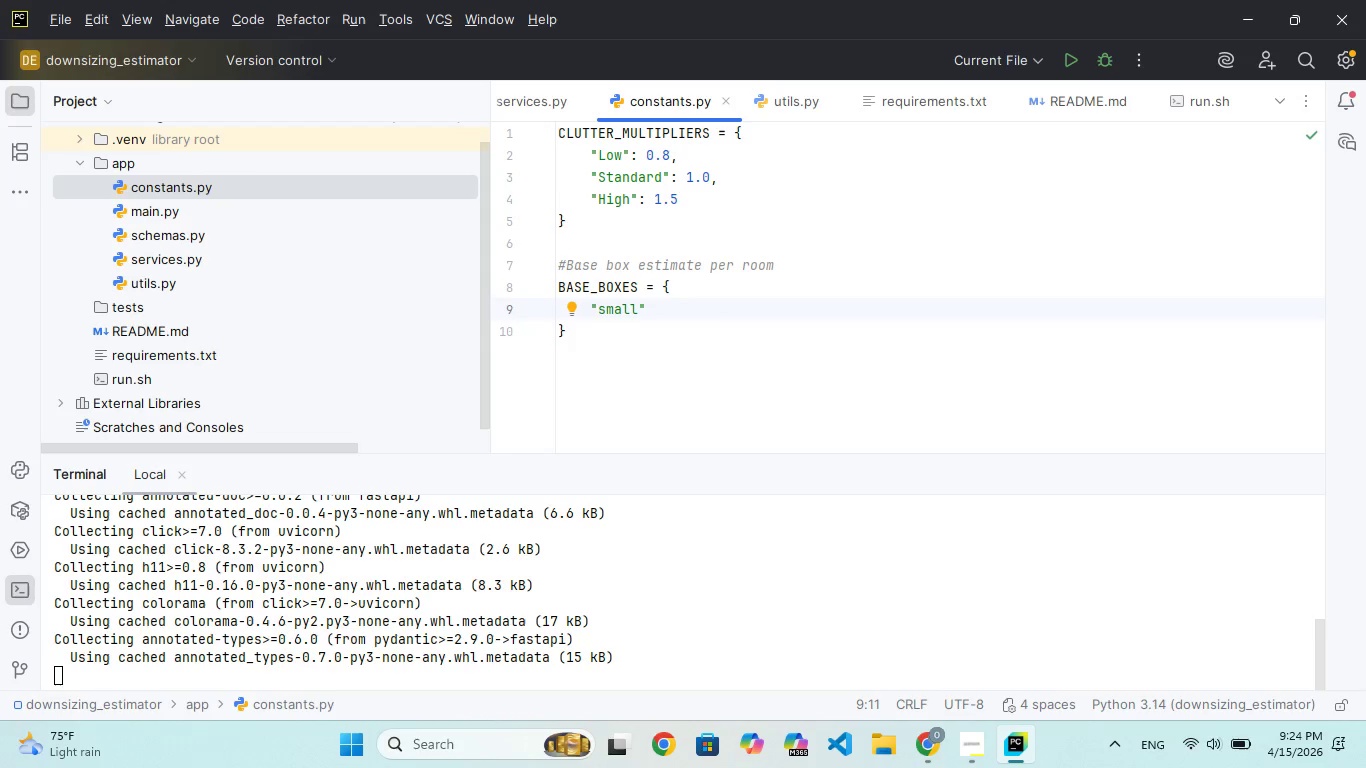 
key(ArrowRight)
 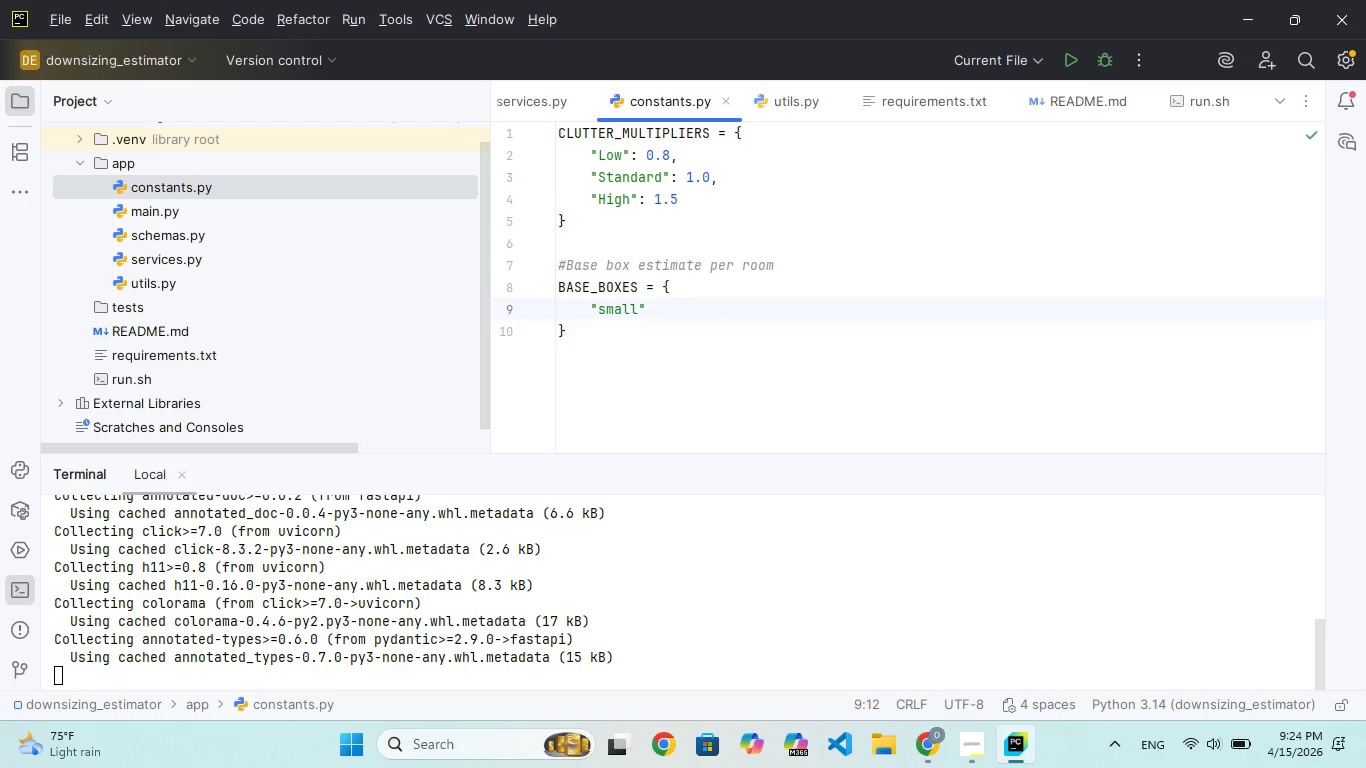 
key(Shift+Semicolon)
 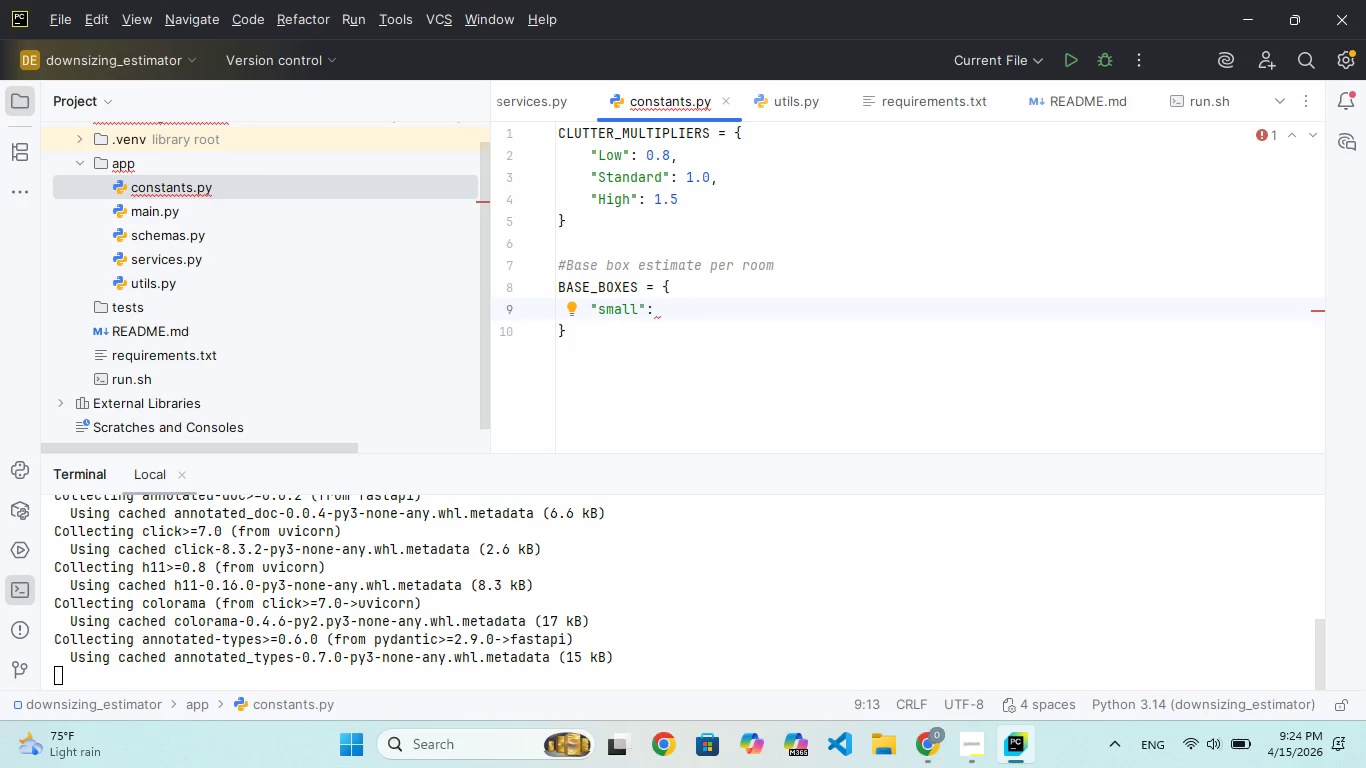 
key(Space)
 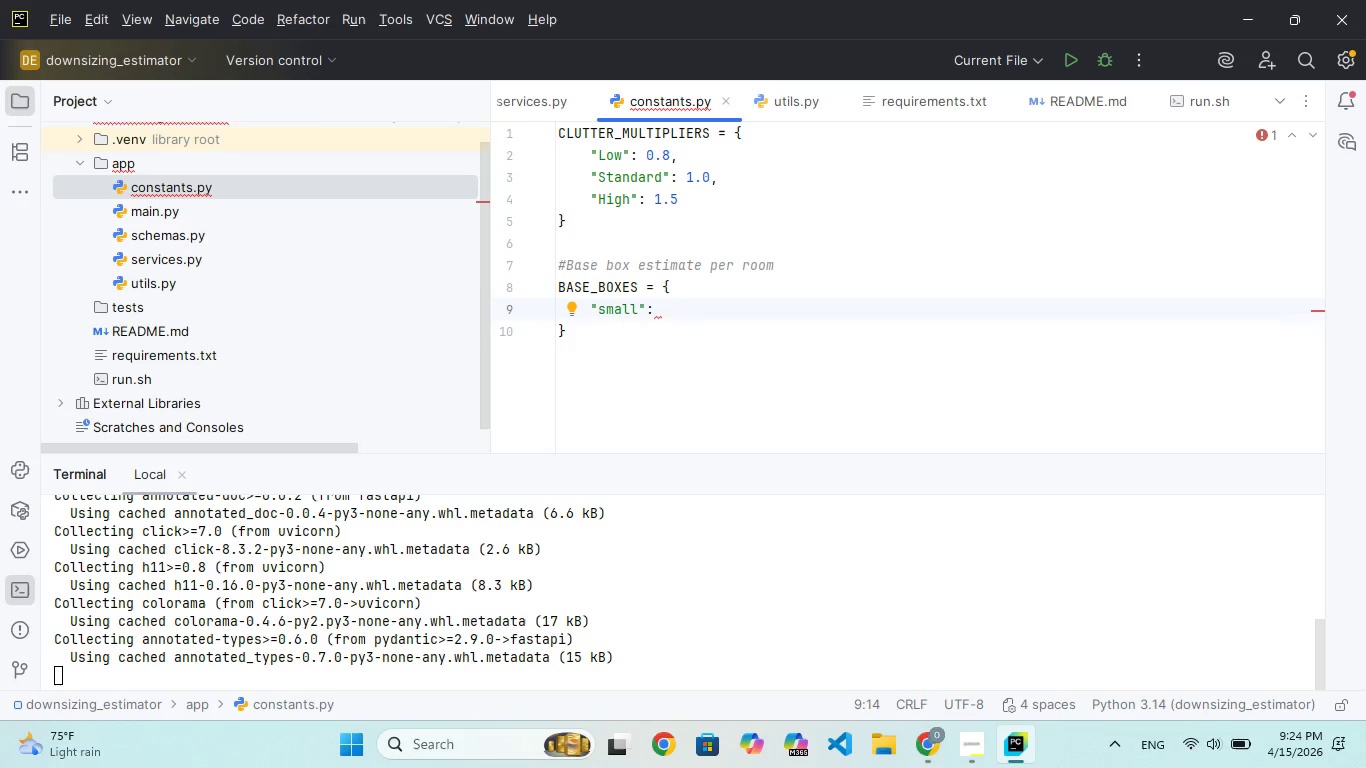 
key(Backspace)
 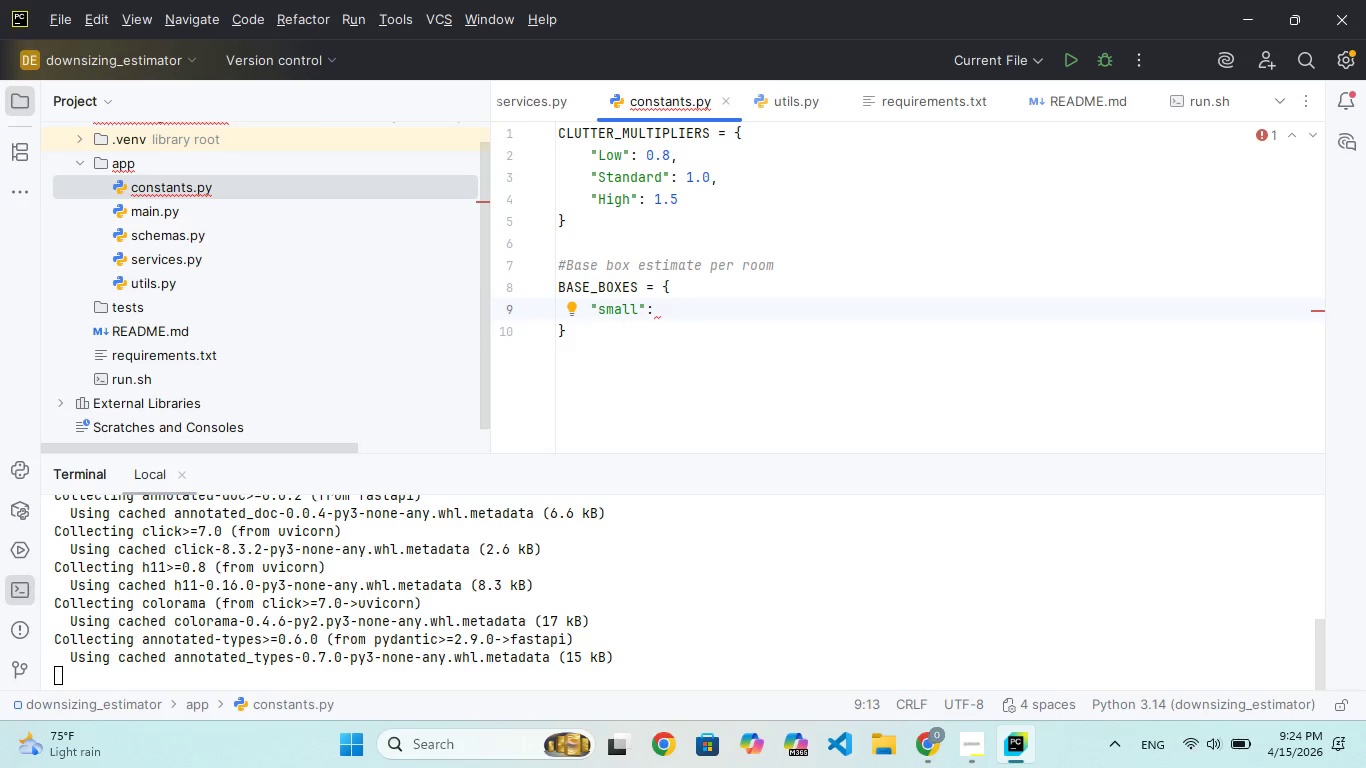 
key(5)
 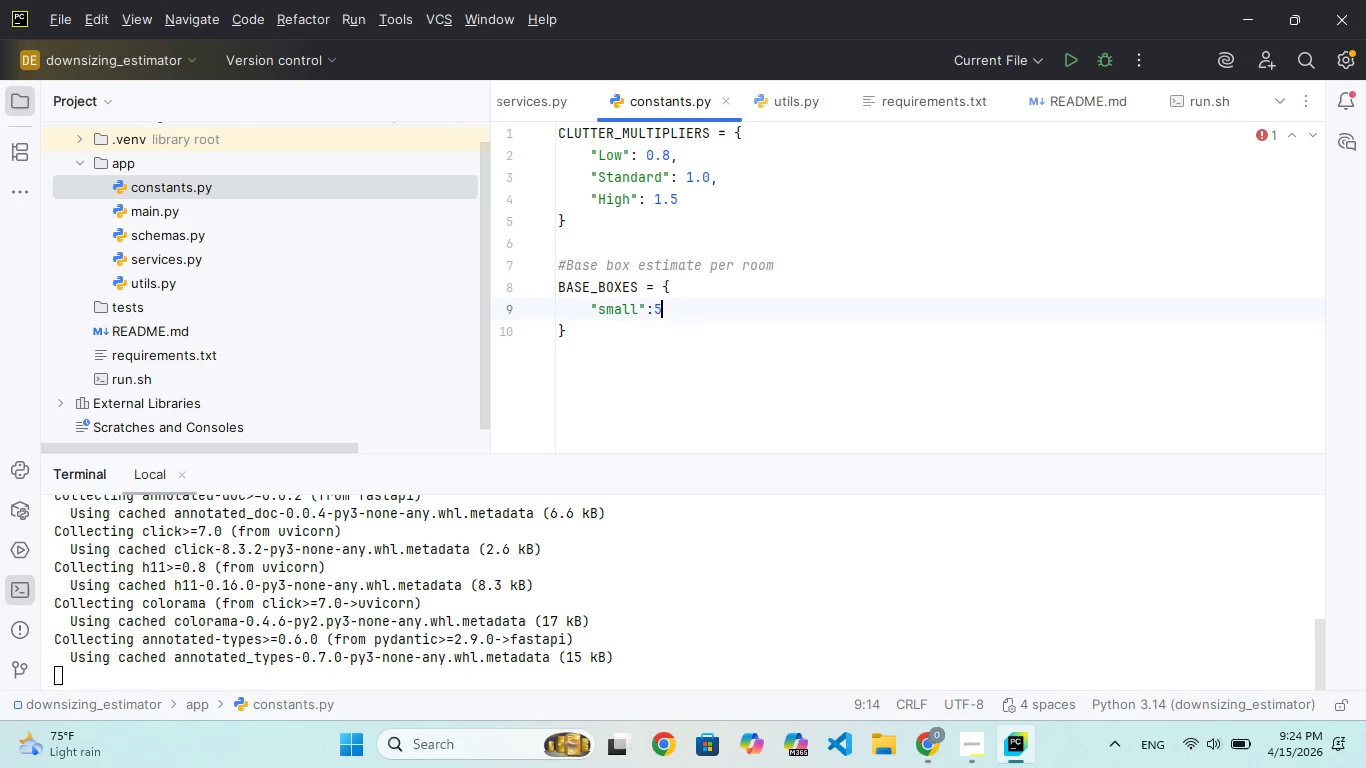 
key(Backspace)
 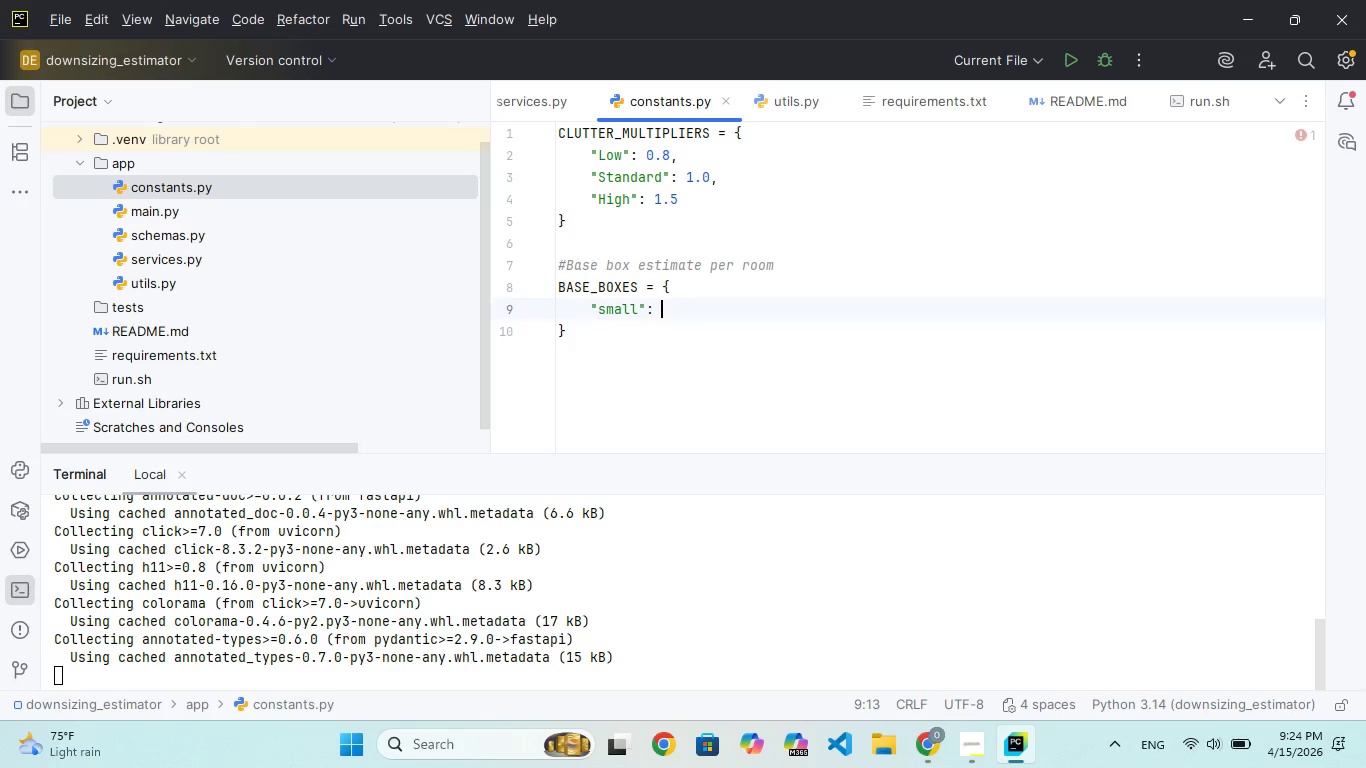 
key(Space)
 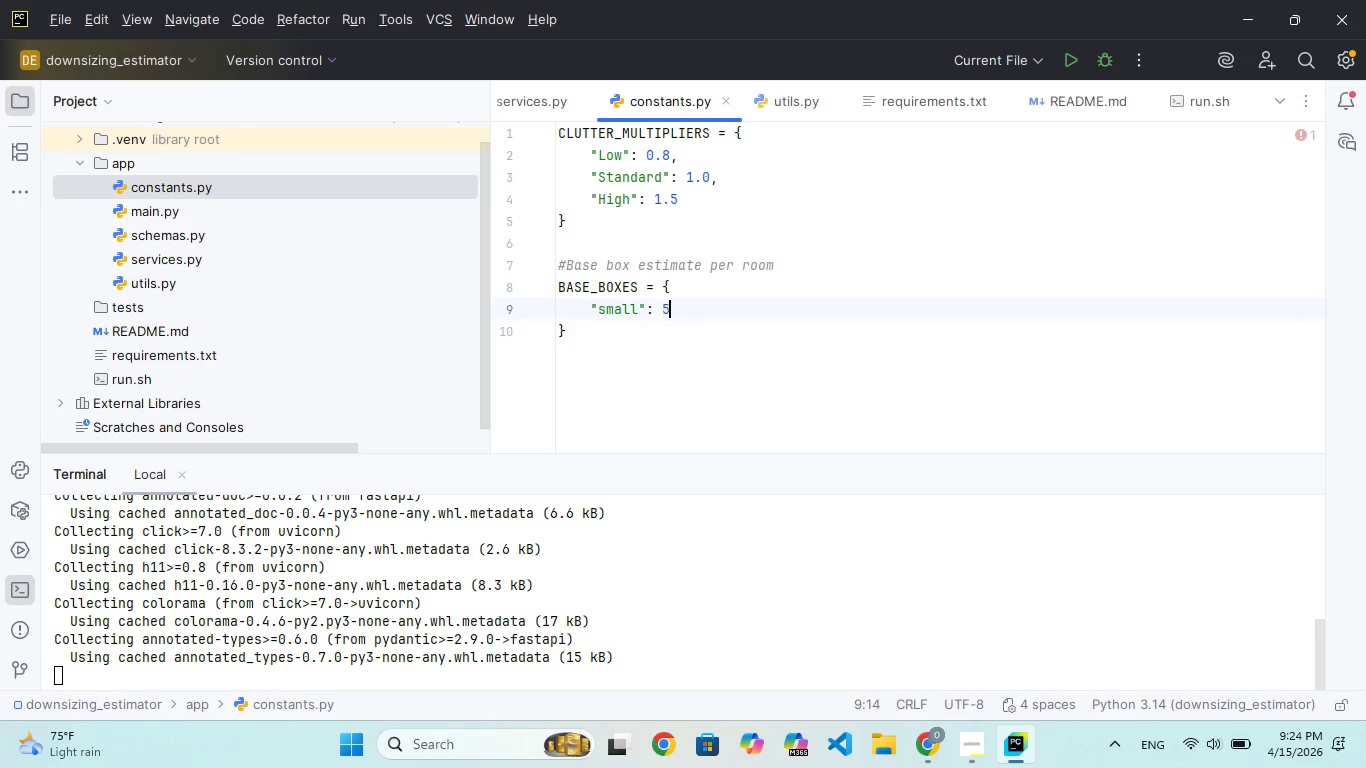 
key(5)
 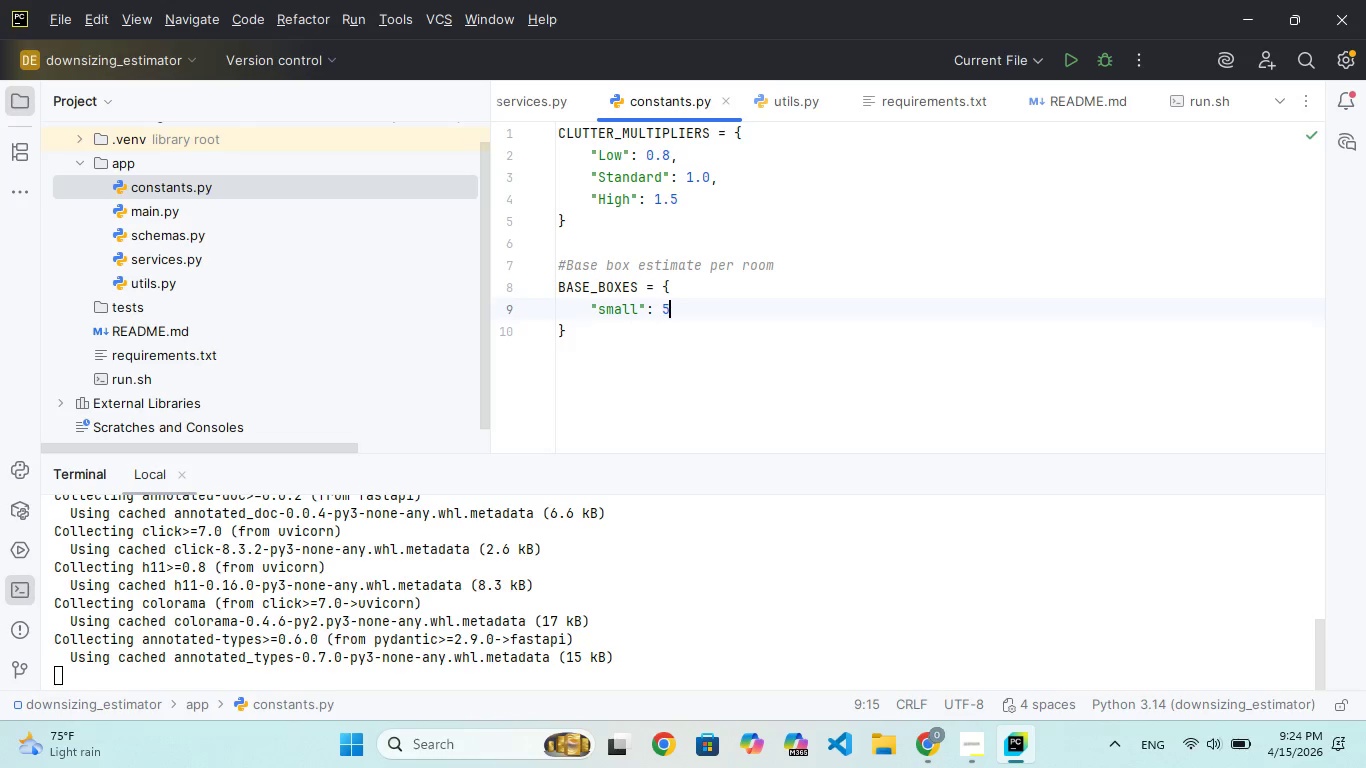 
key(Comma)
 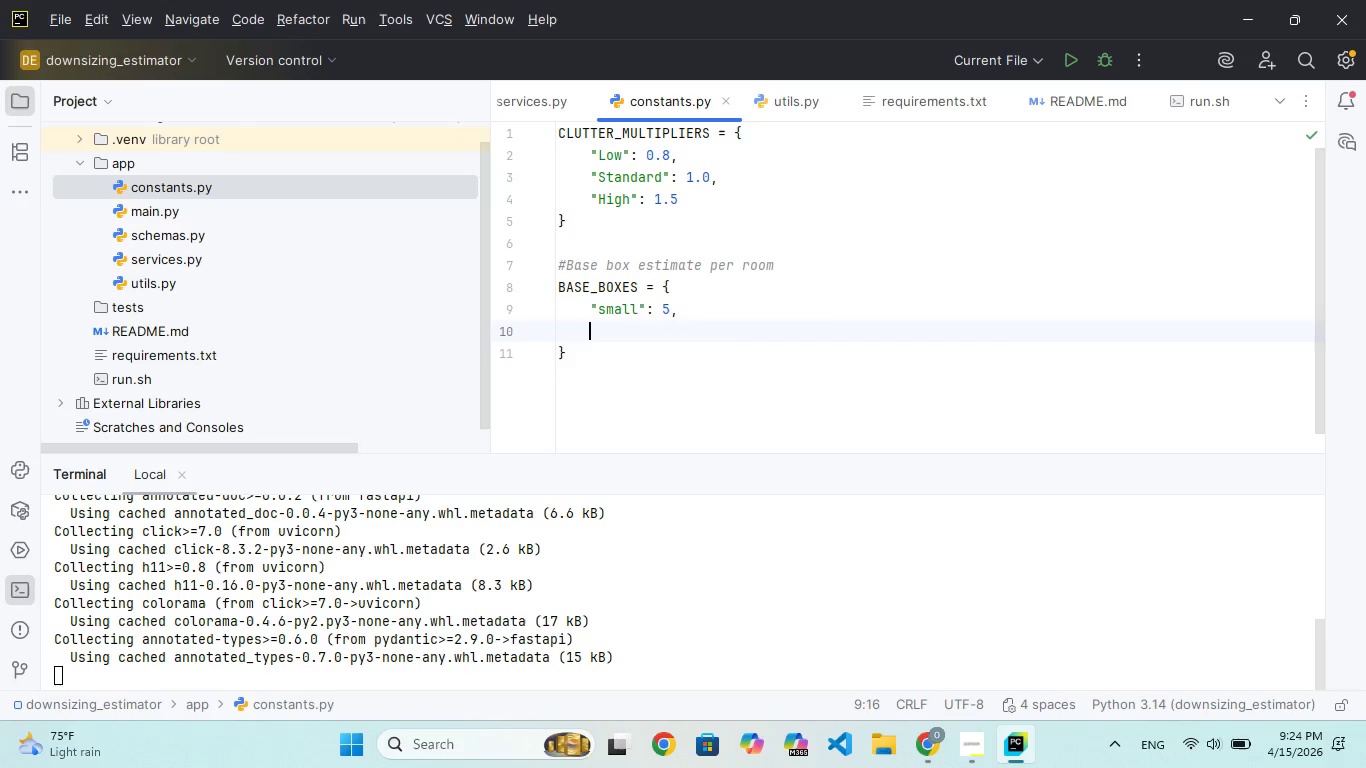 
key(Enter)
 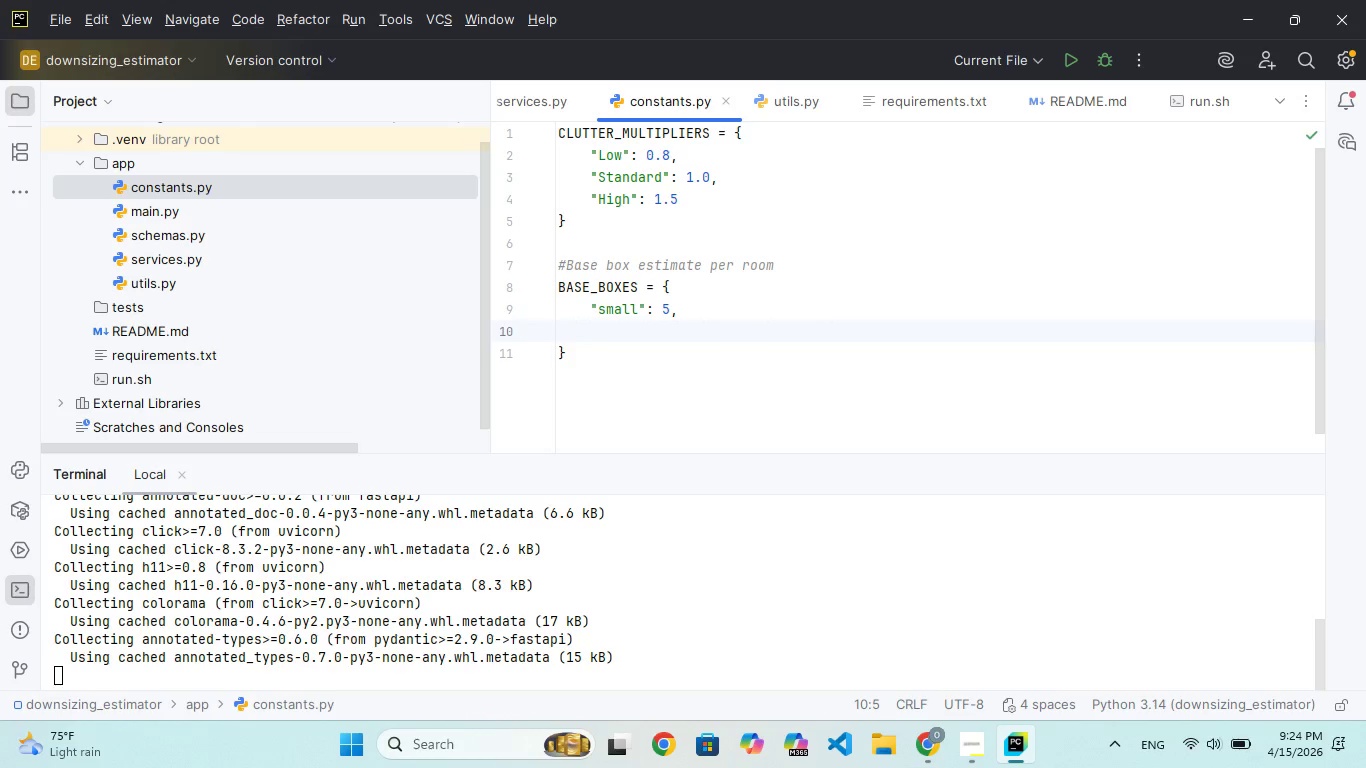 
type("medim)
 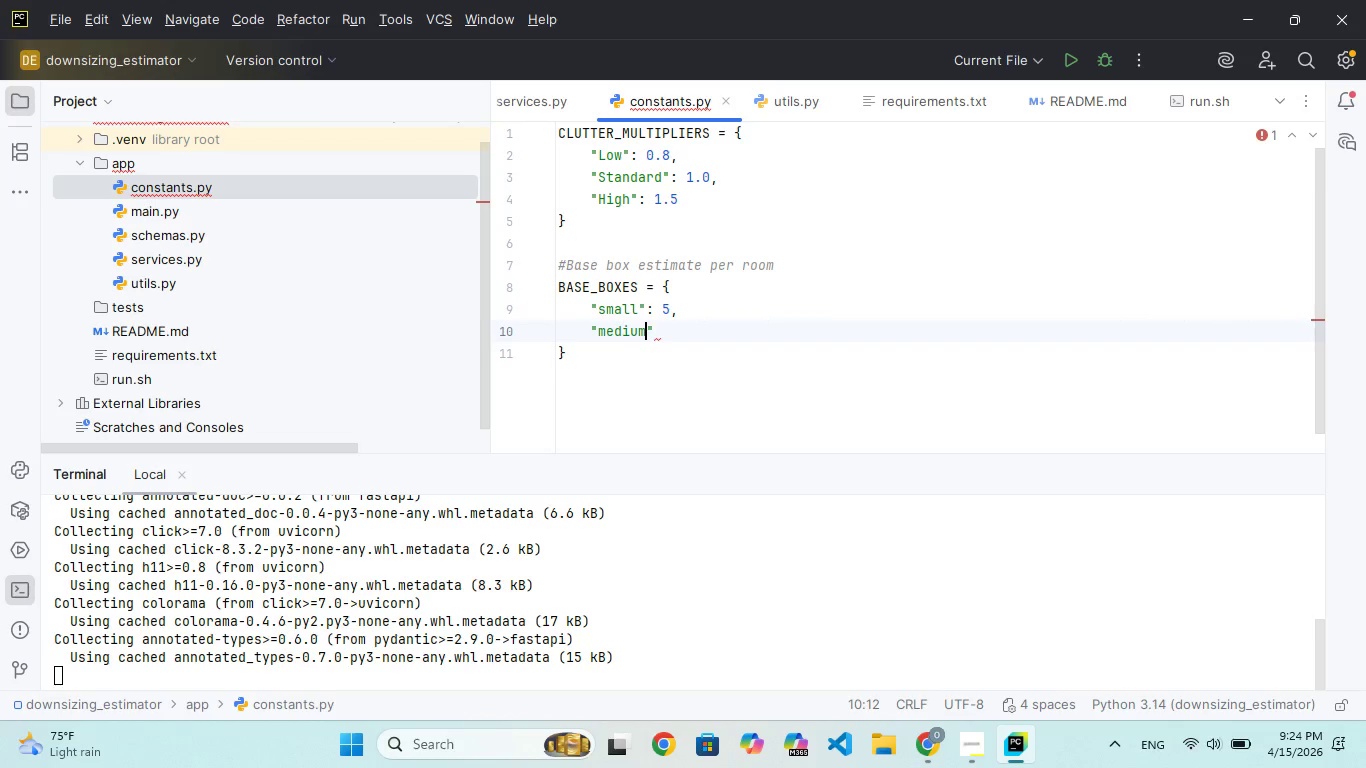 
hold_key(key=U, duration=0.31)
 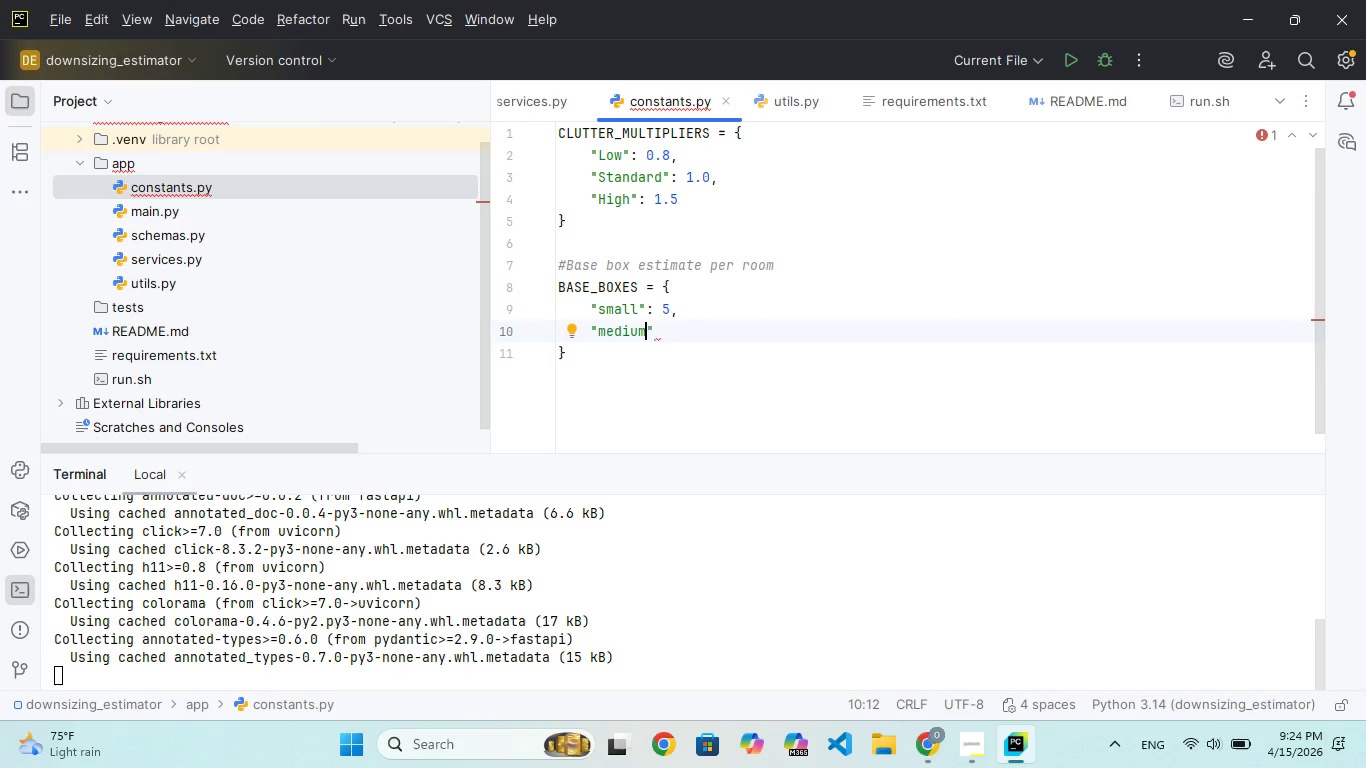 
key(ArrowRight)
 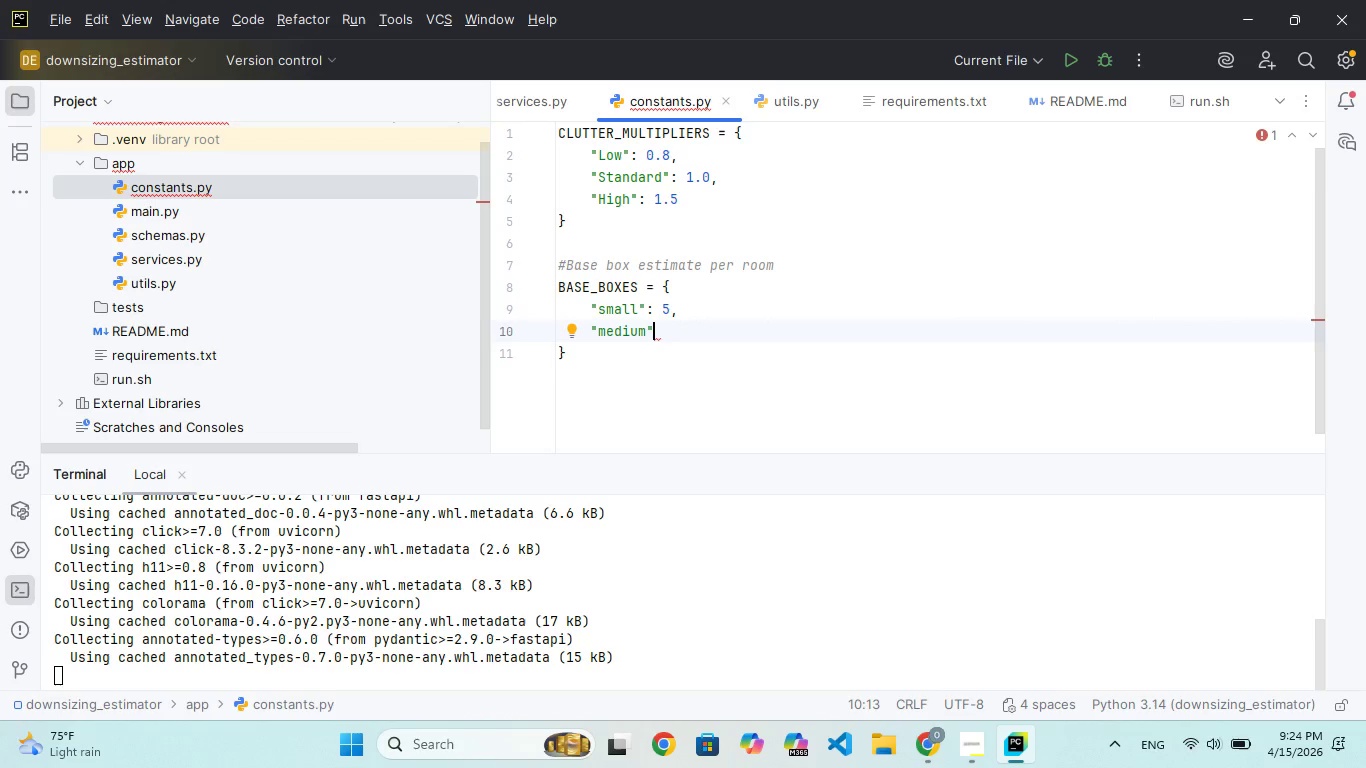 
key(Shift+Semicolon)
 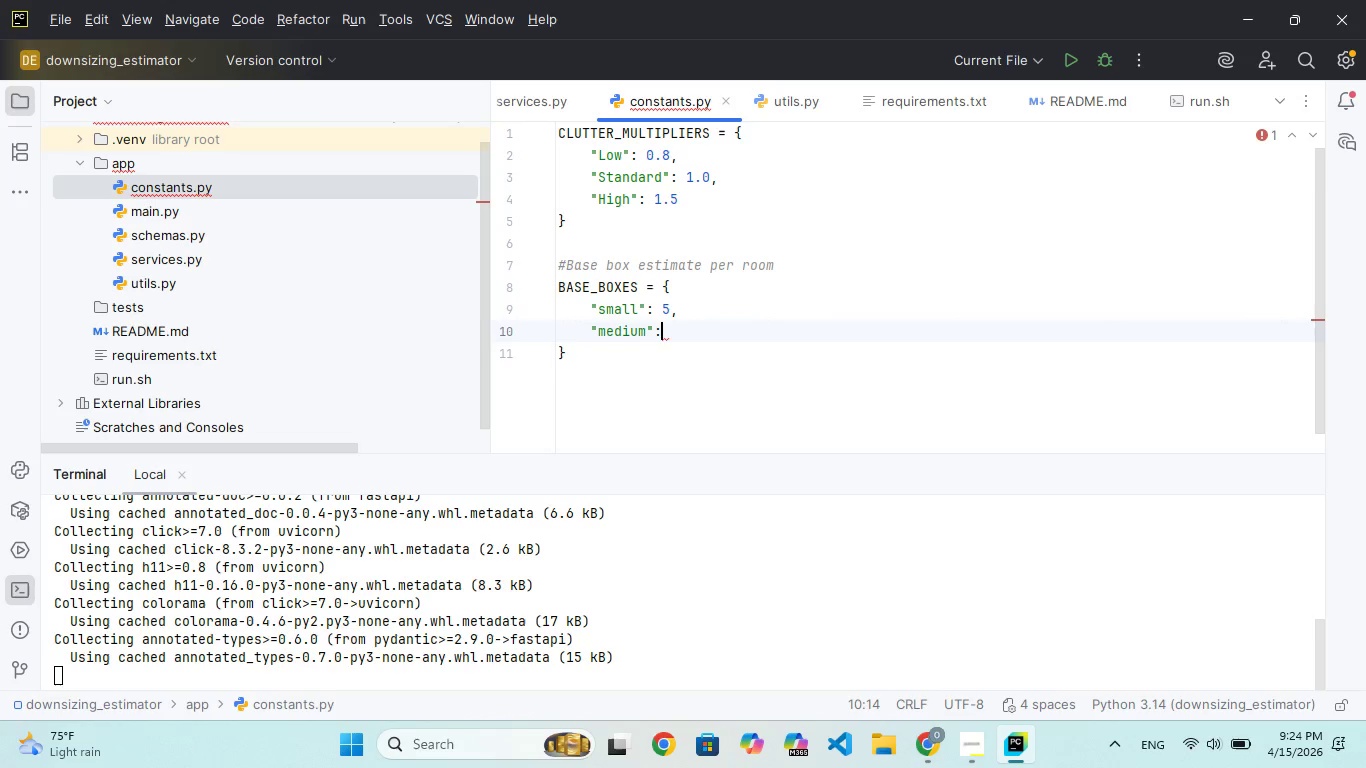 
key(Space)
 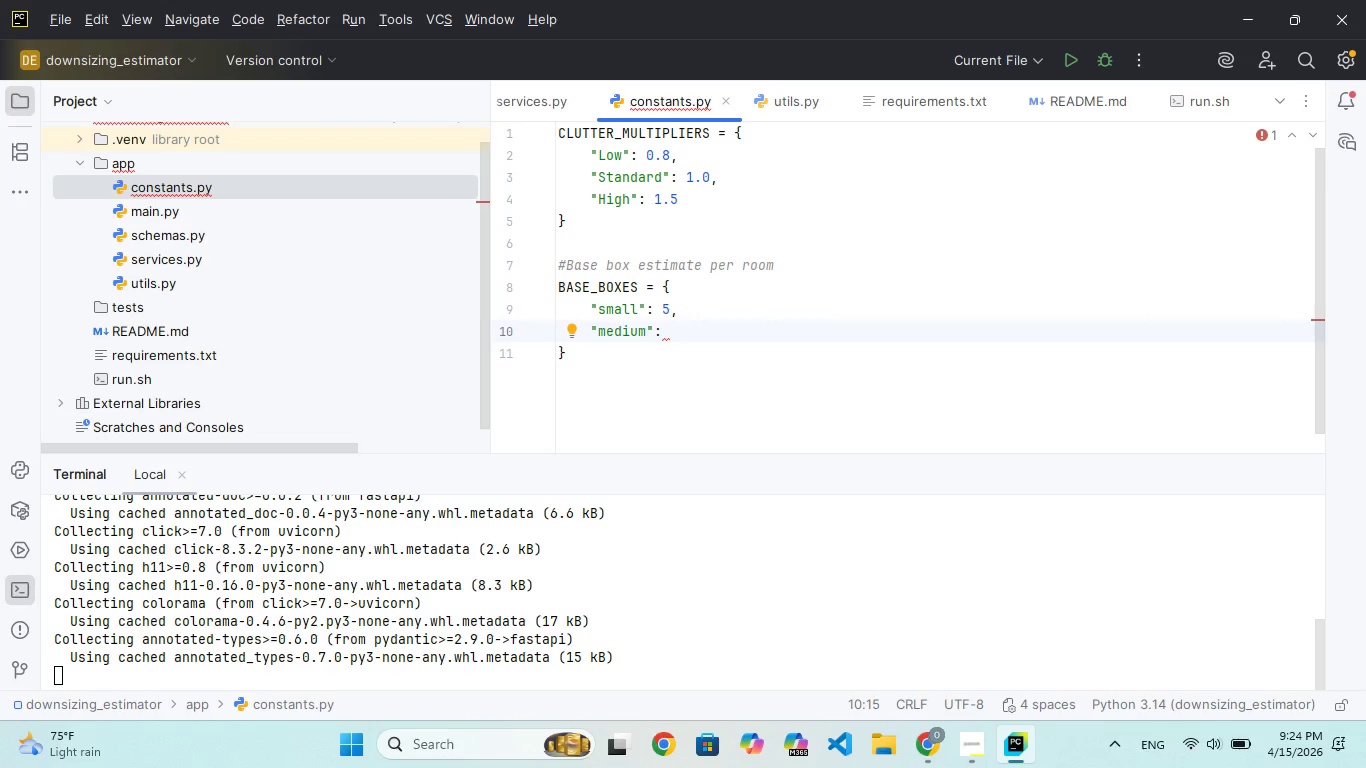 
key(1)
 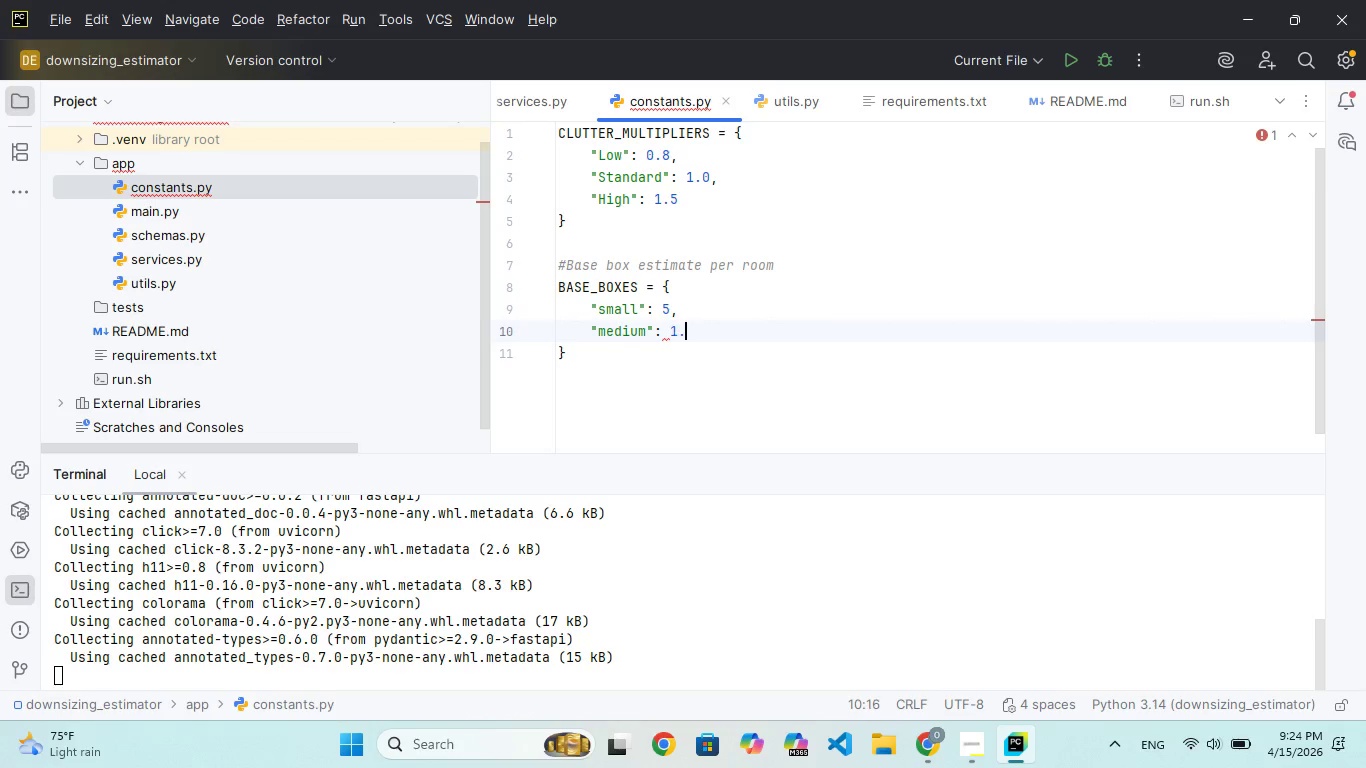 
key(Period)
 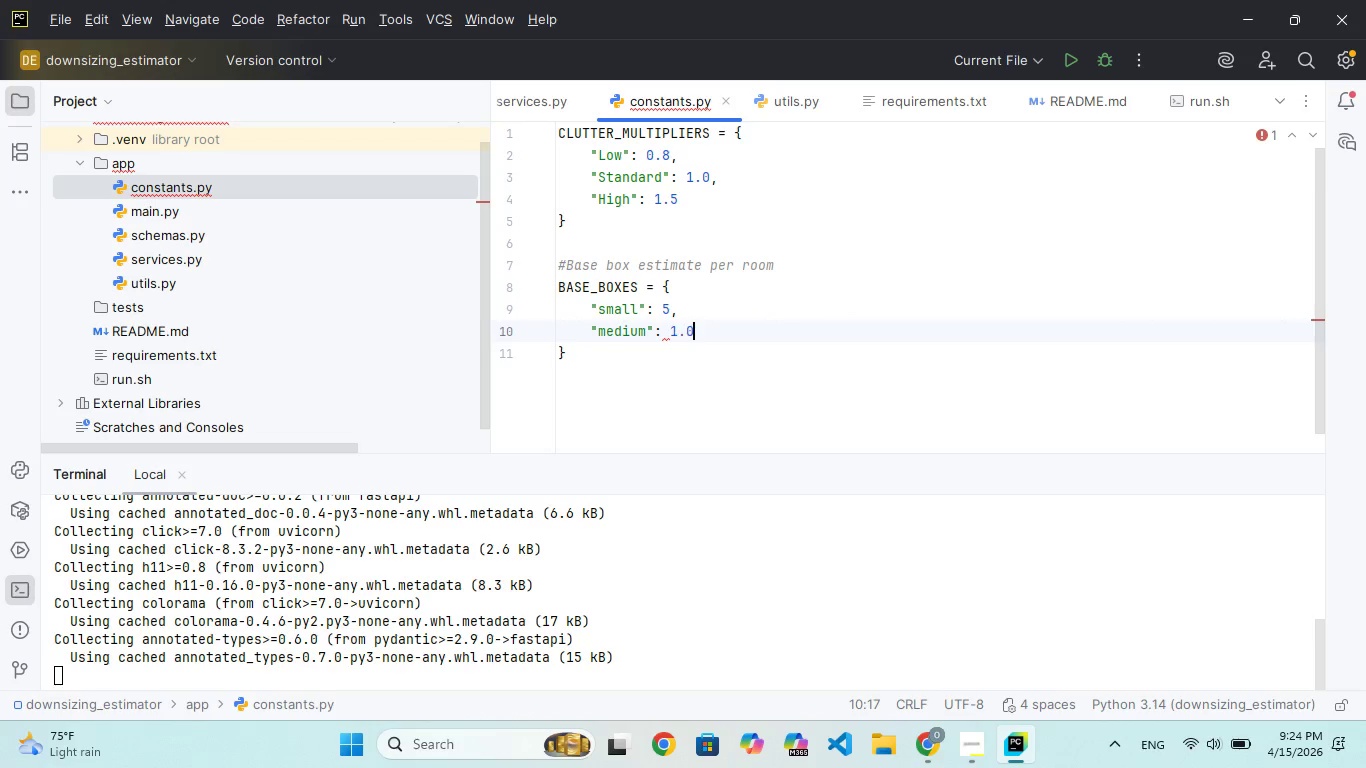 
key(0)
 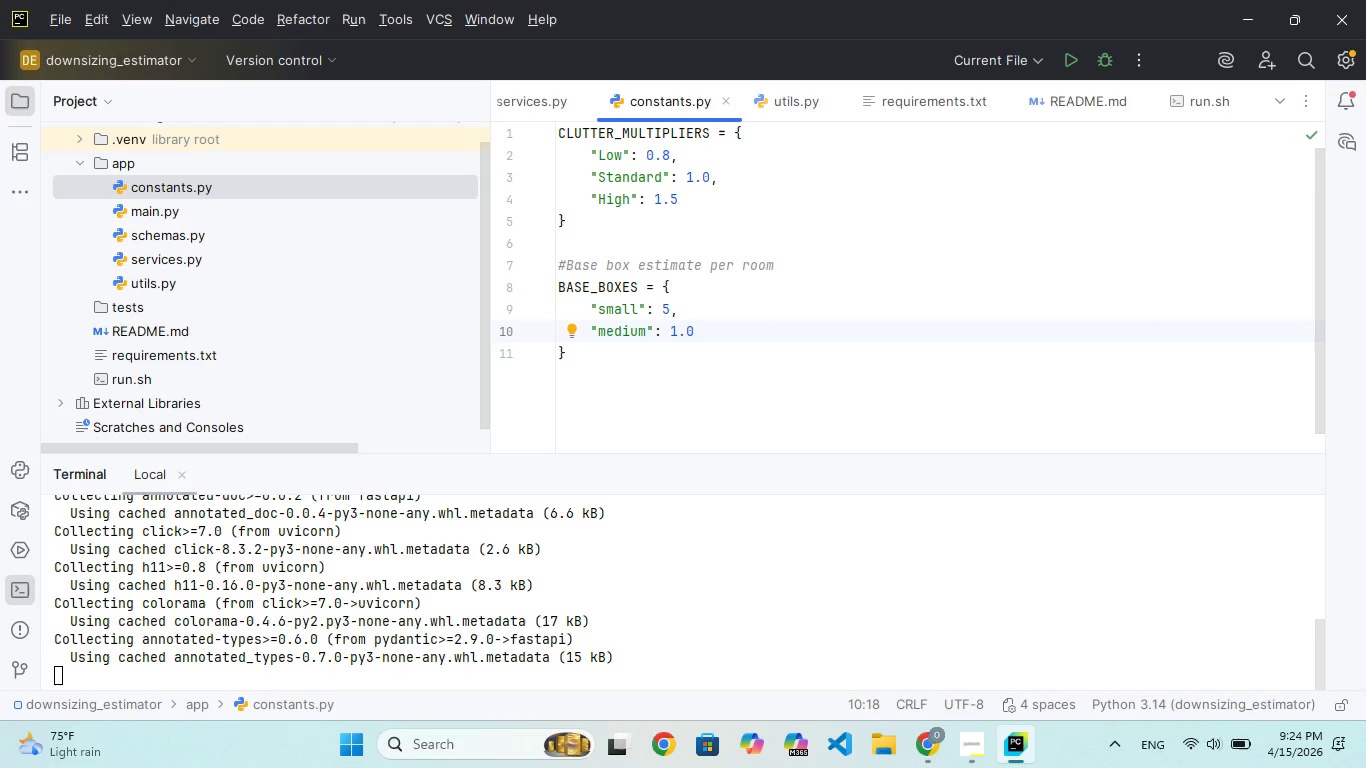 
key(Comma)
 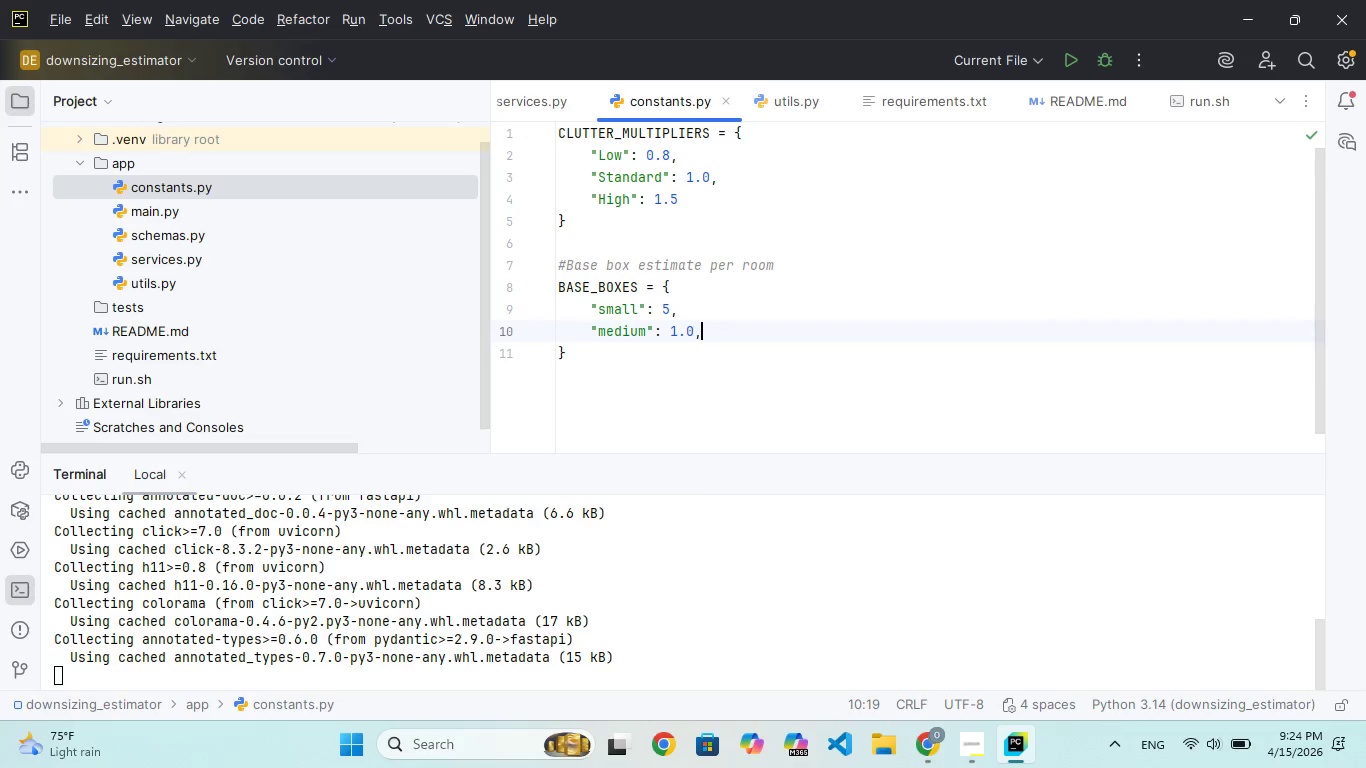 
key(Enter)
 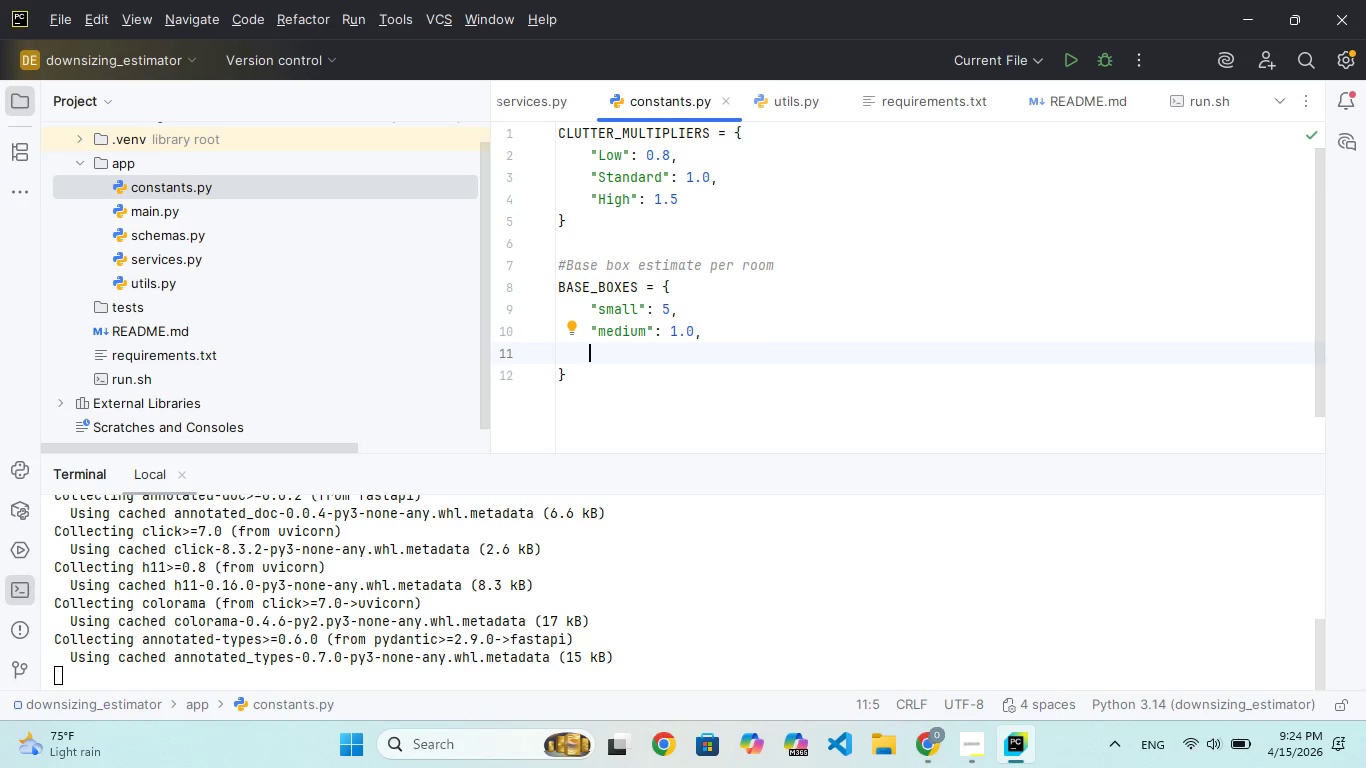 
key(Shift+Quote)
 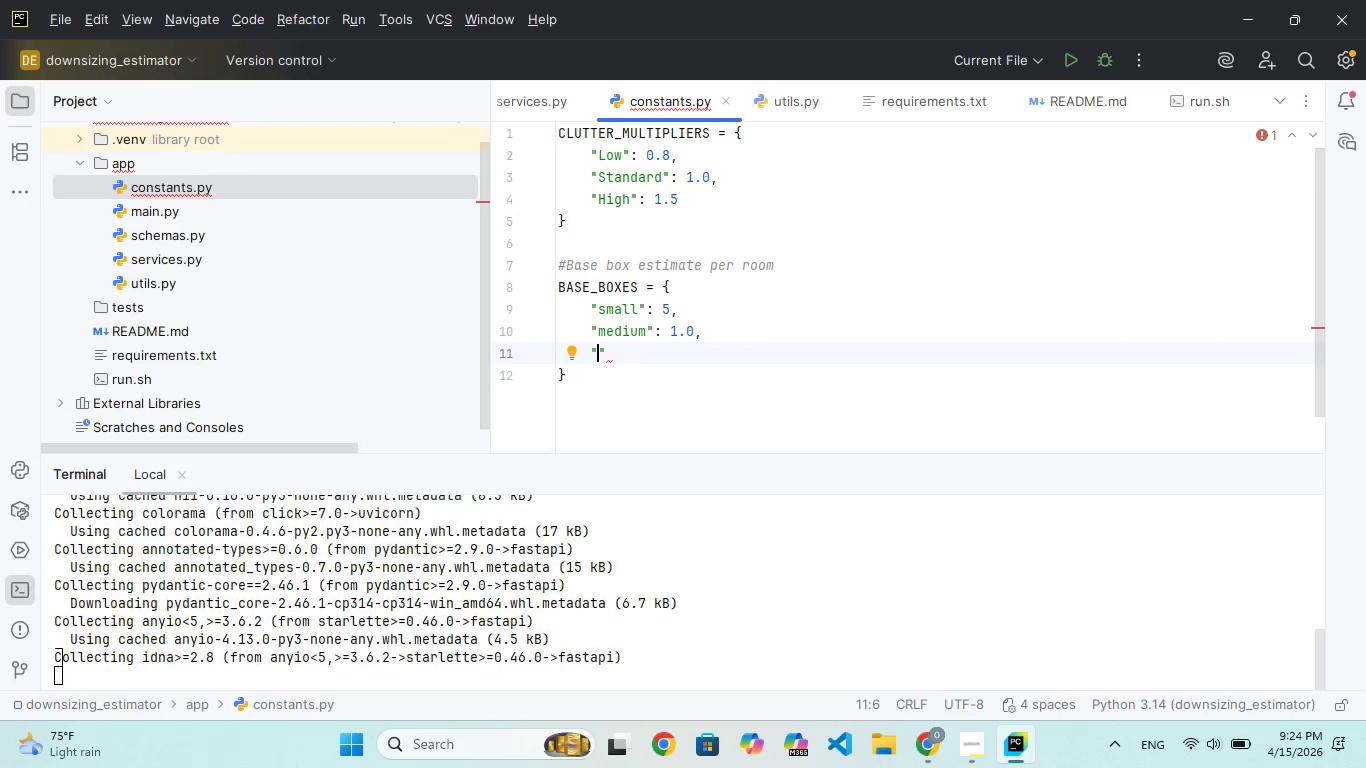 
wait(6.45)
 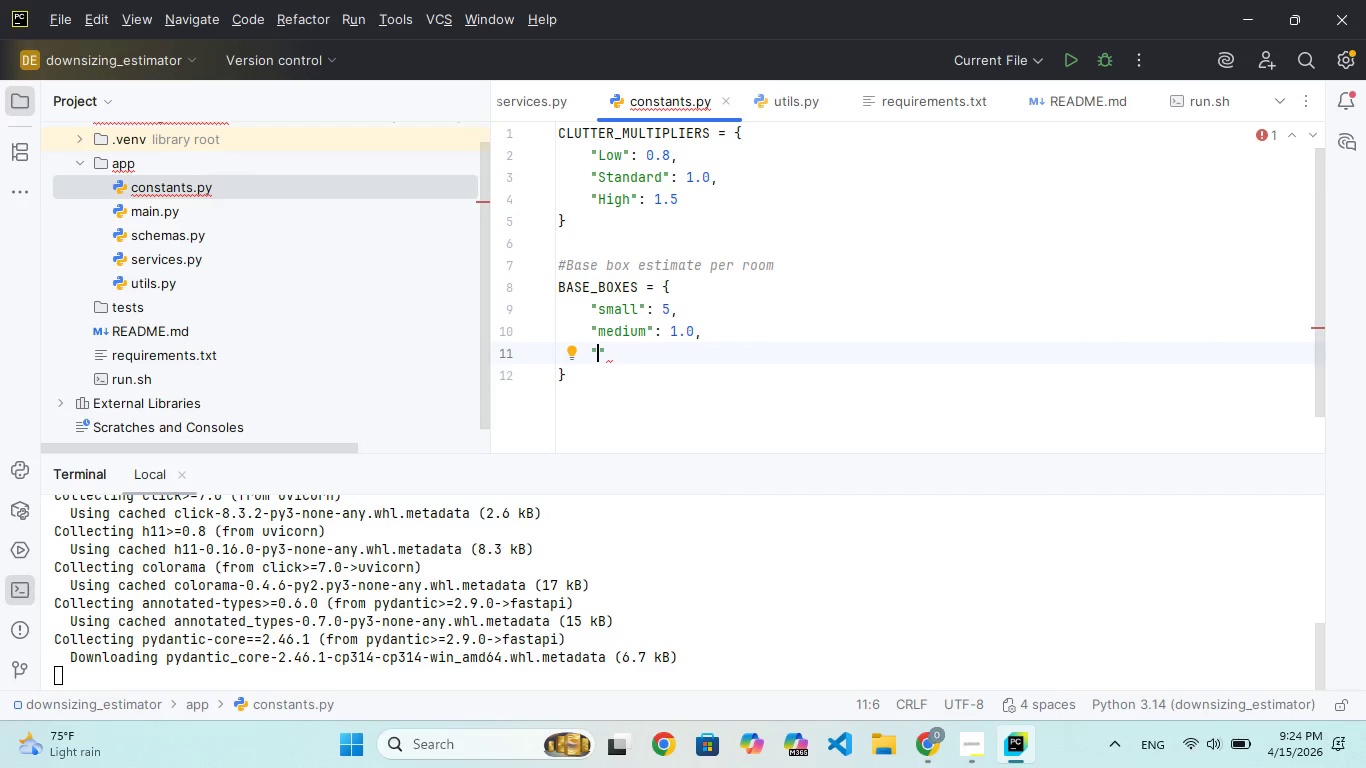 
type(High)
 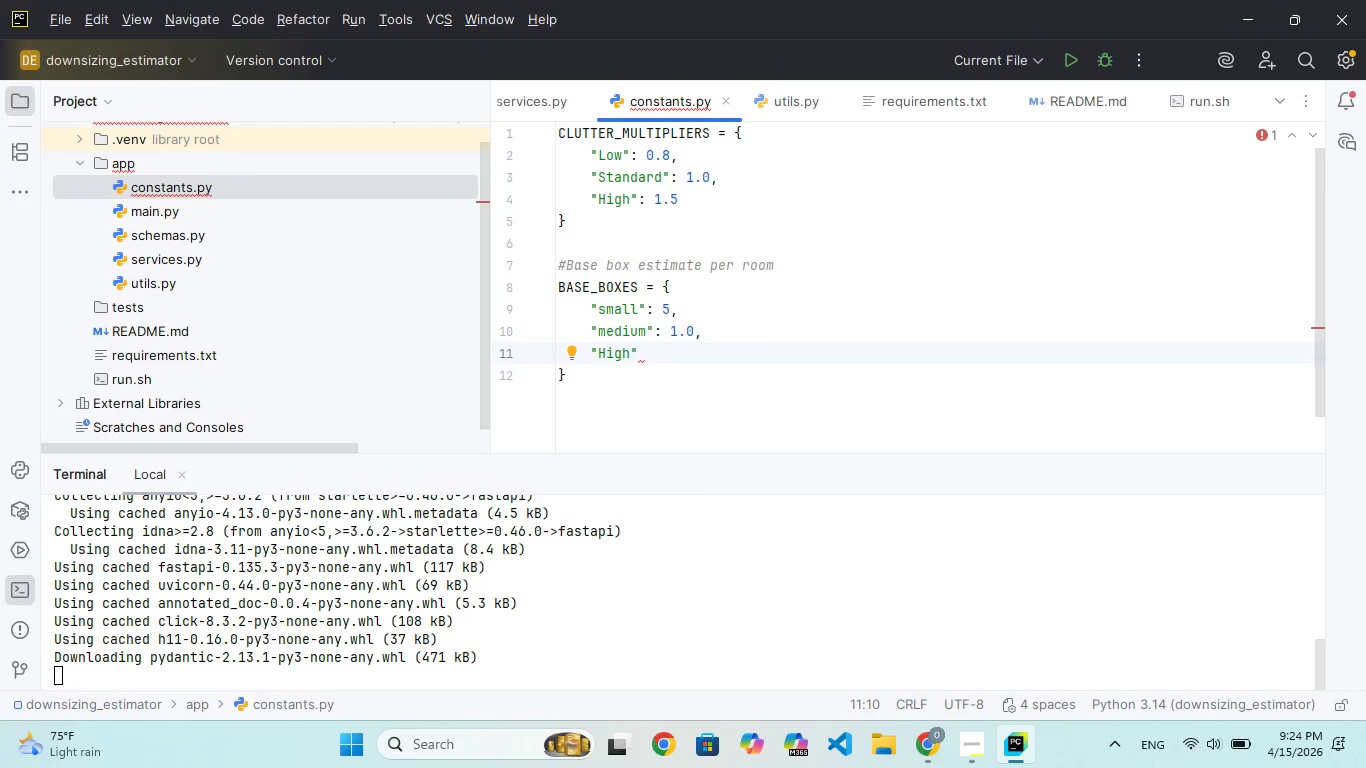 
key(ArrowRight)
 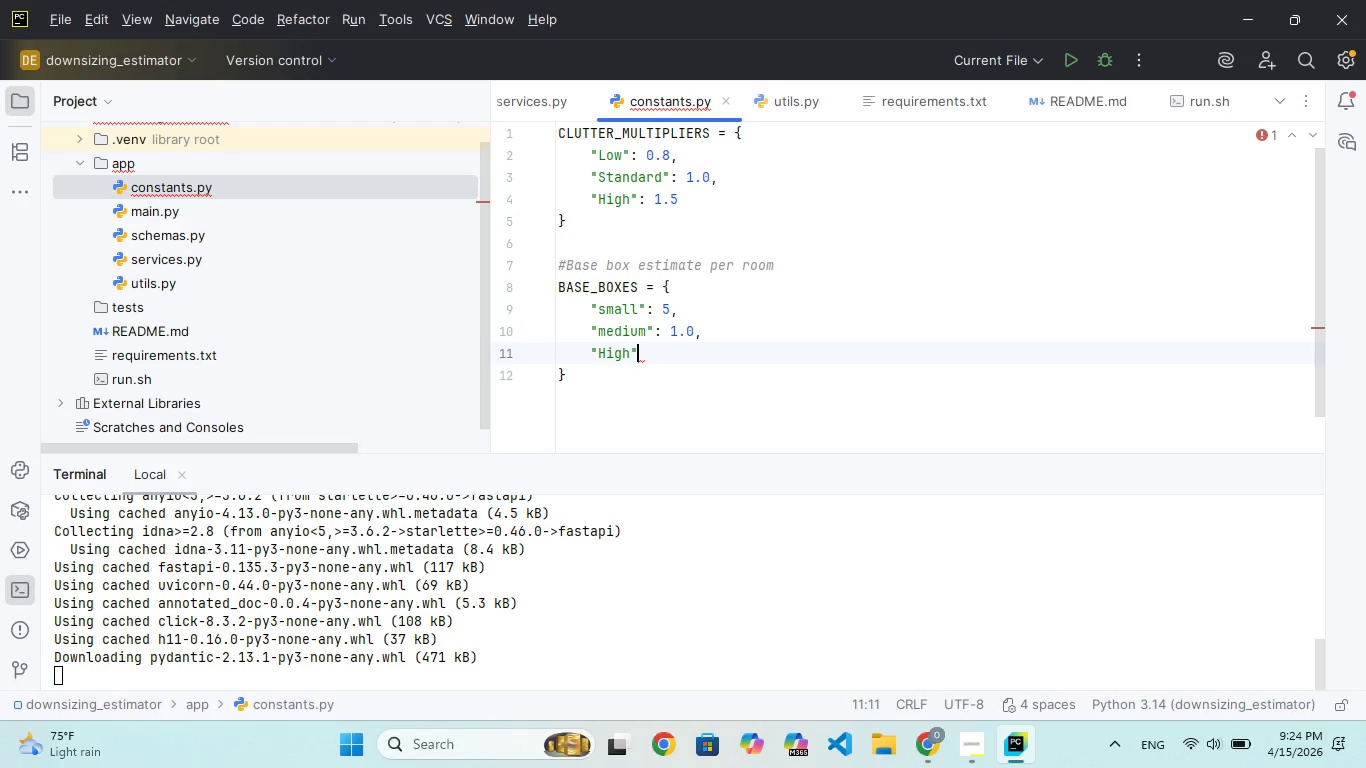 
key(Shift+ShiftRight)
 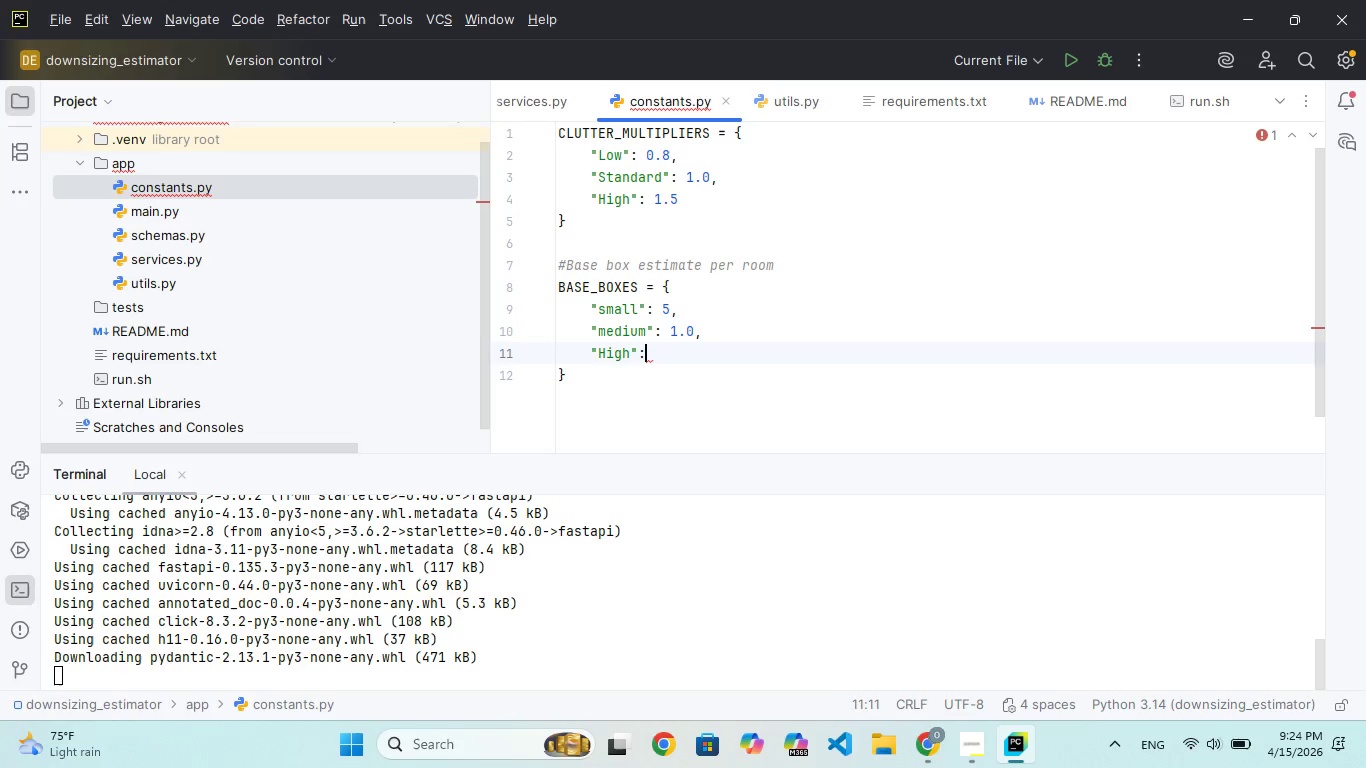 
key(Shift+Semicolon)
 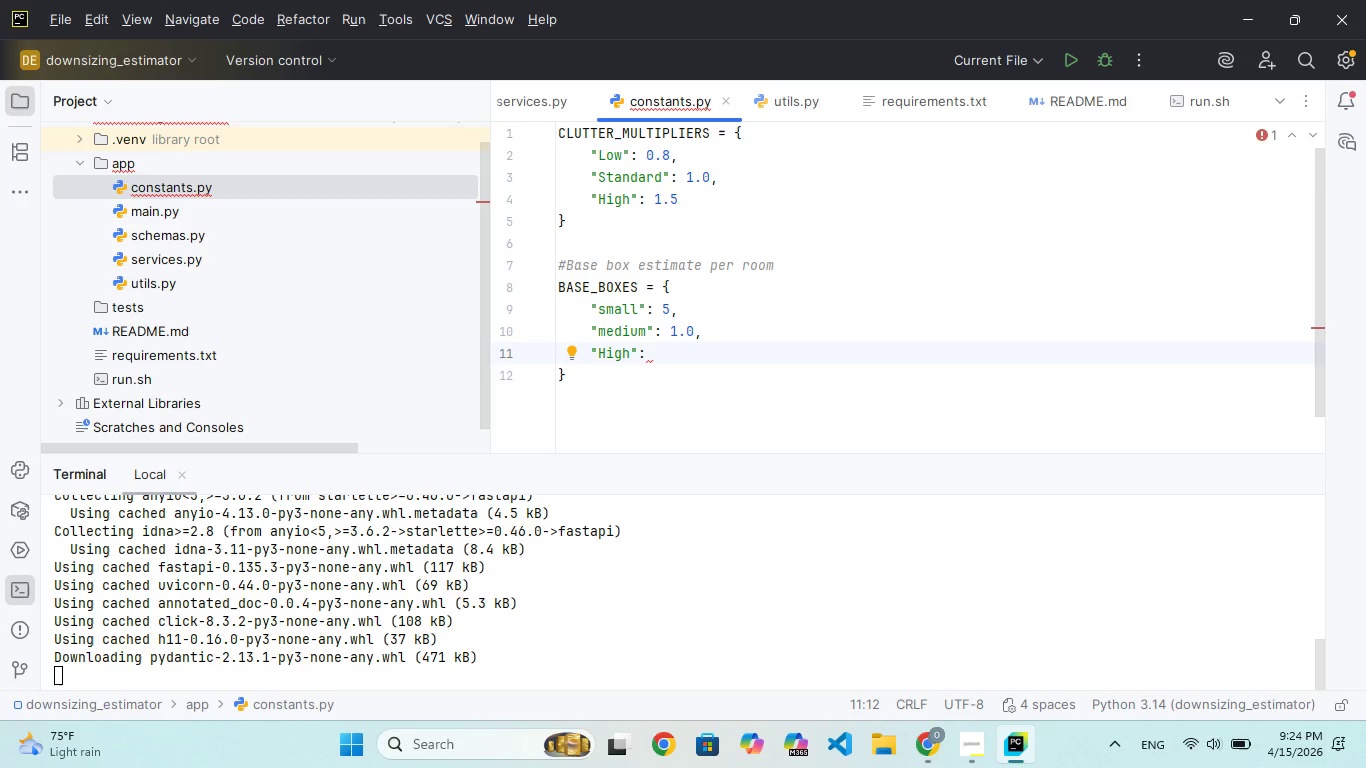 
key(Space)
 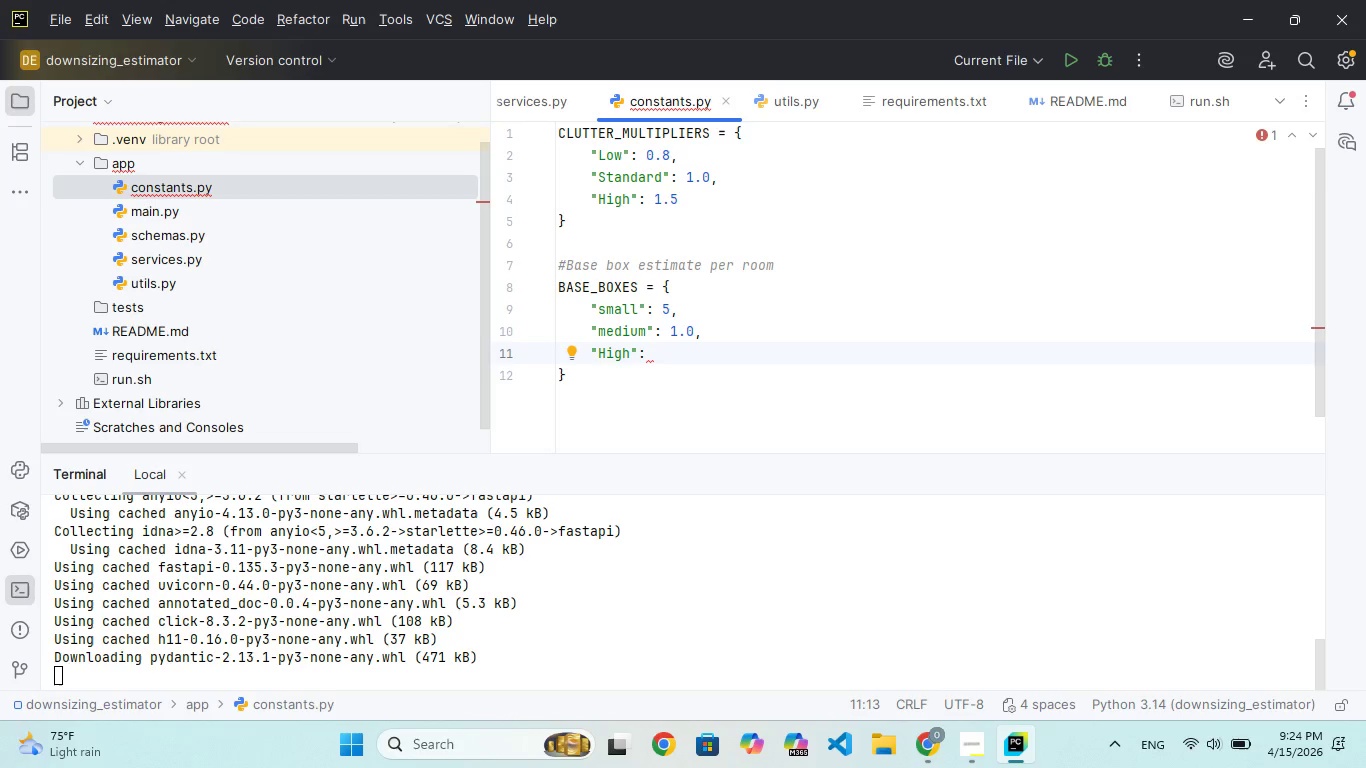 
key(1)
 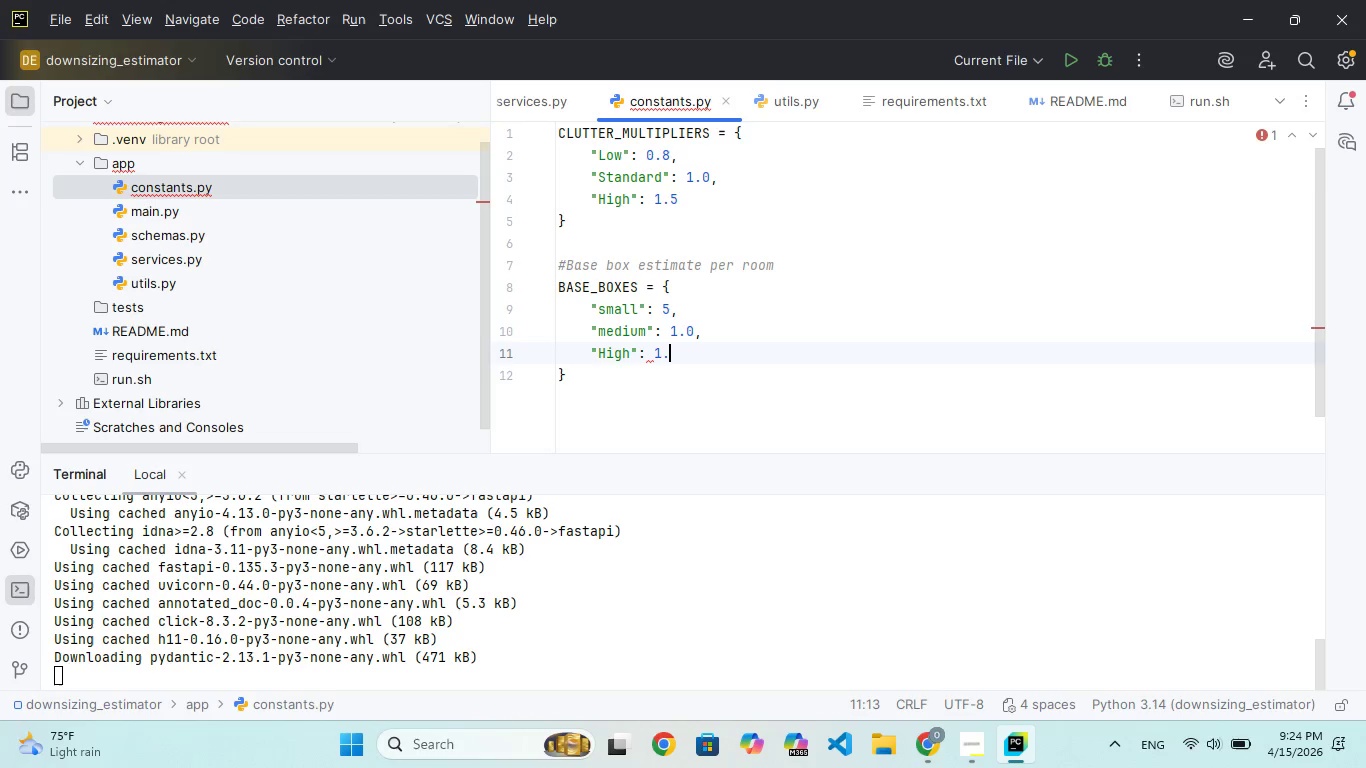 
key(Period)
 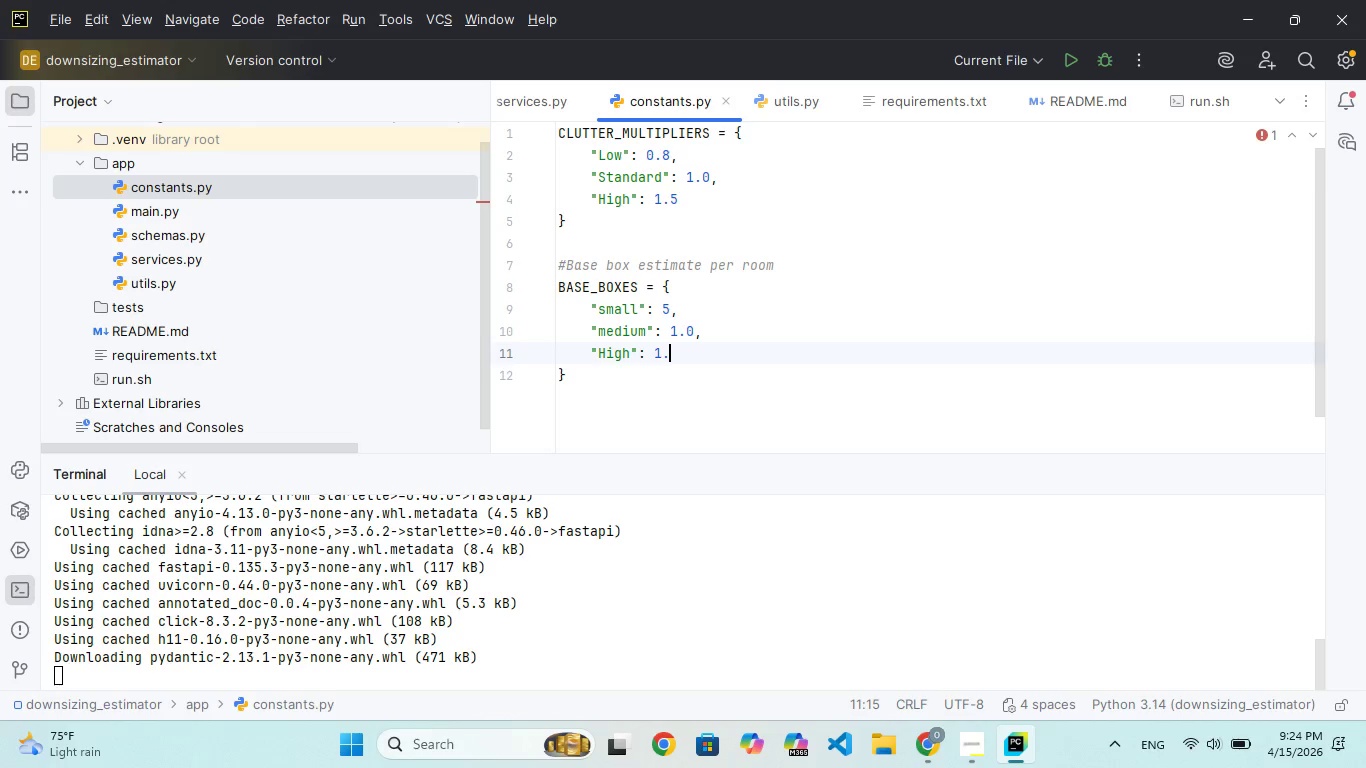 
key(5)
 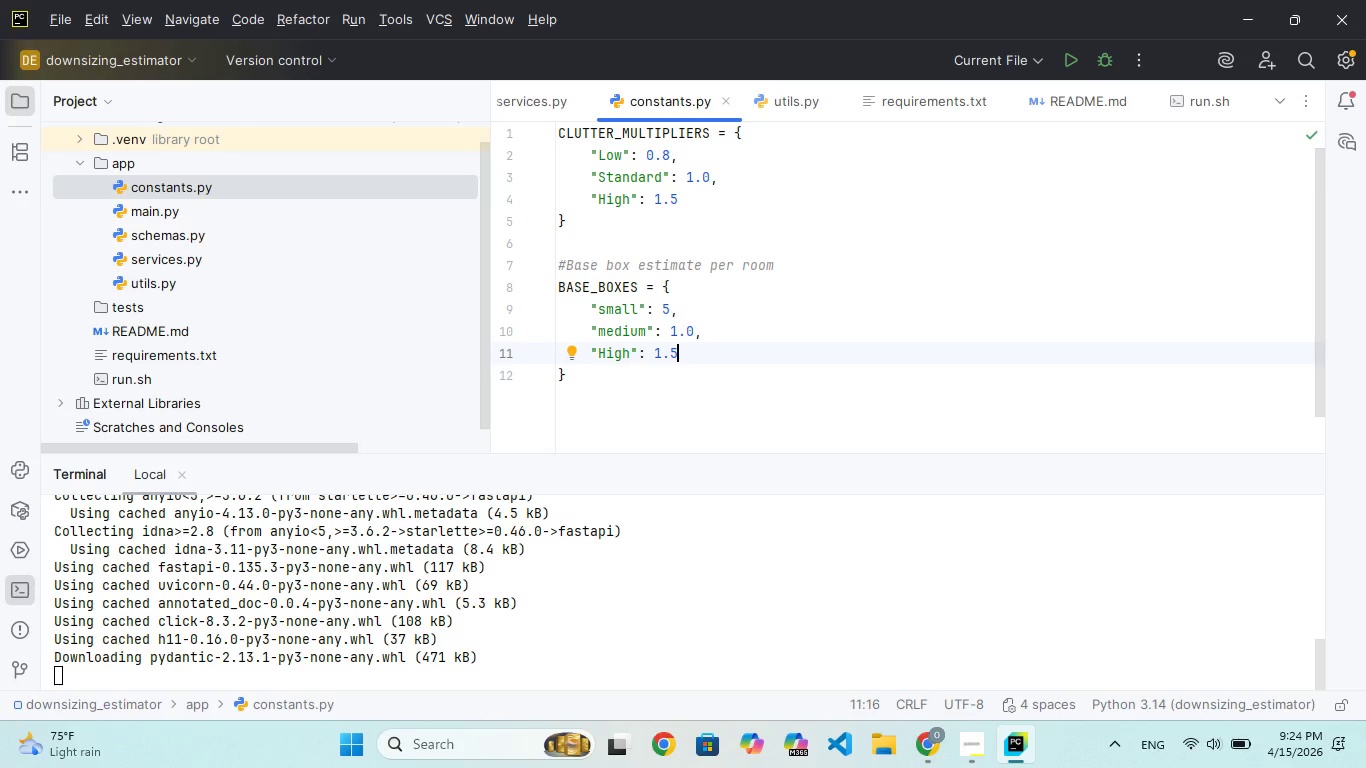 
key(ArrowDown)
 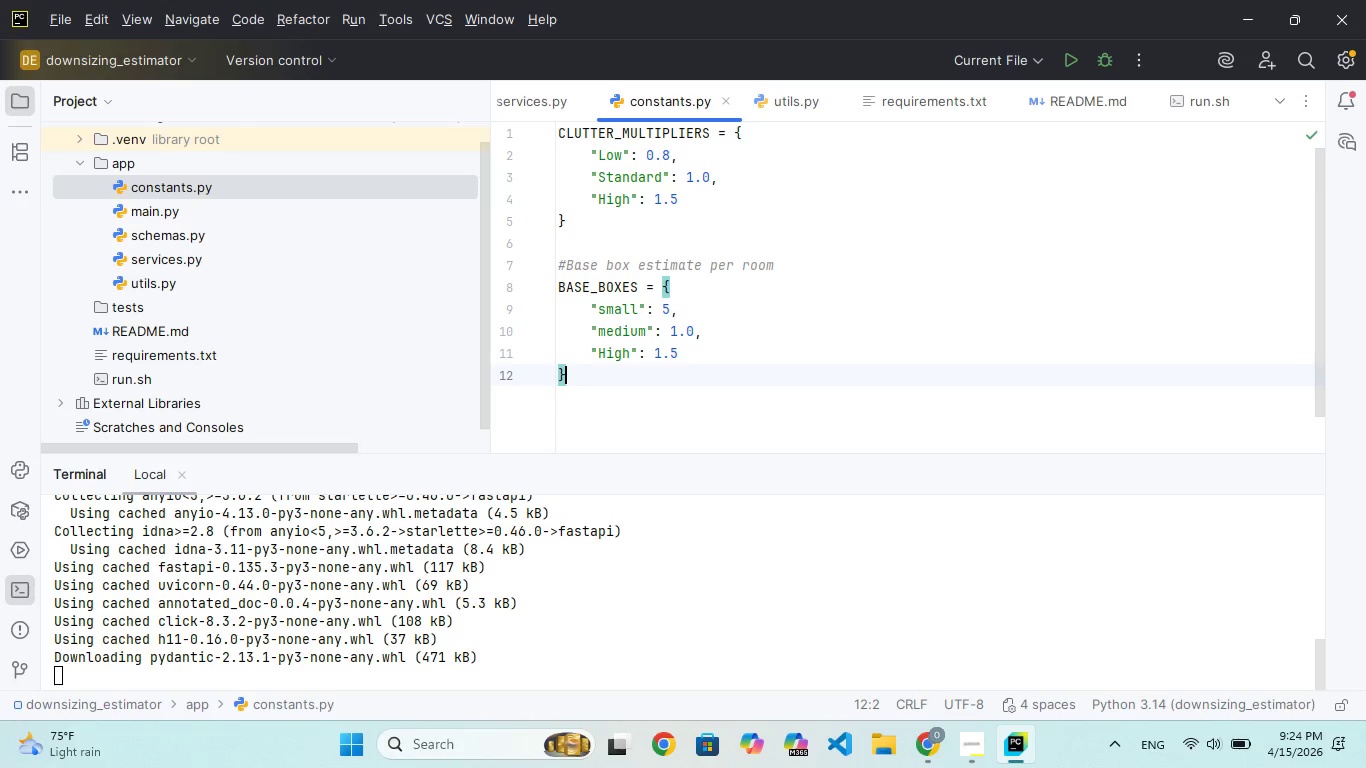 
key(Shift+ShiftRight)
 